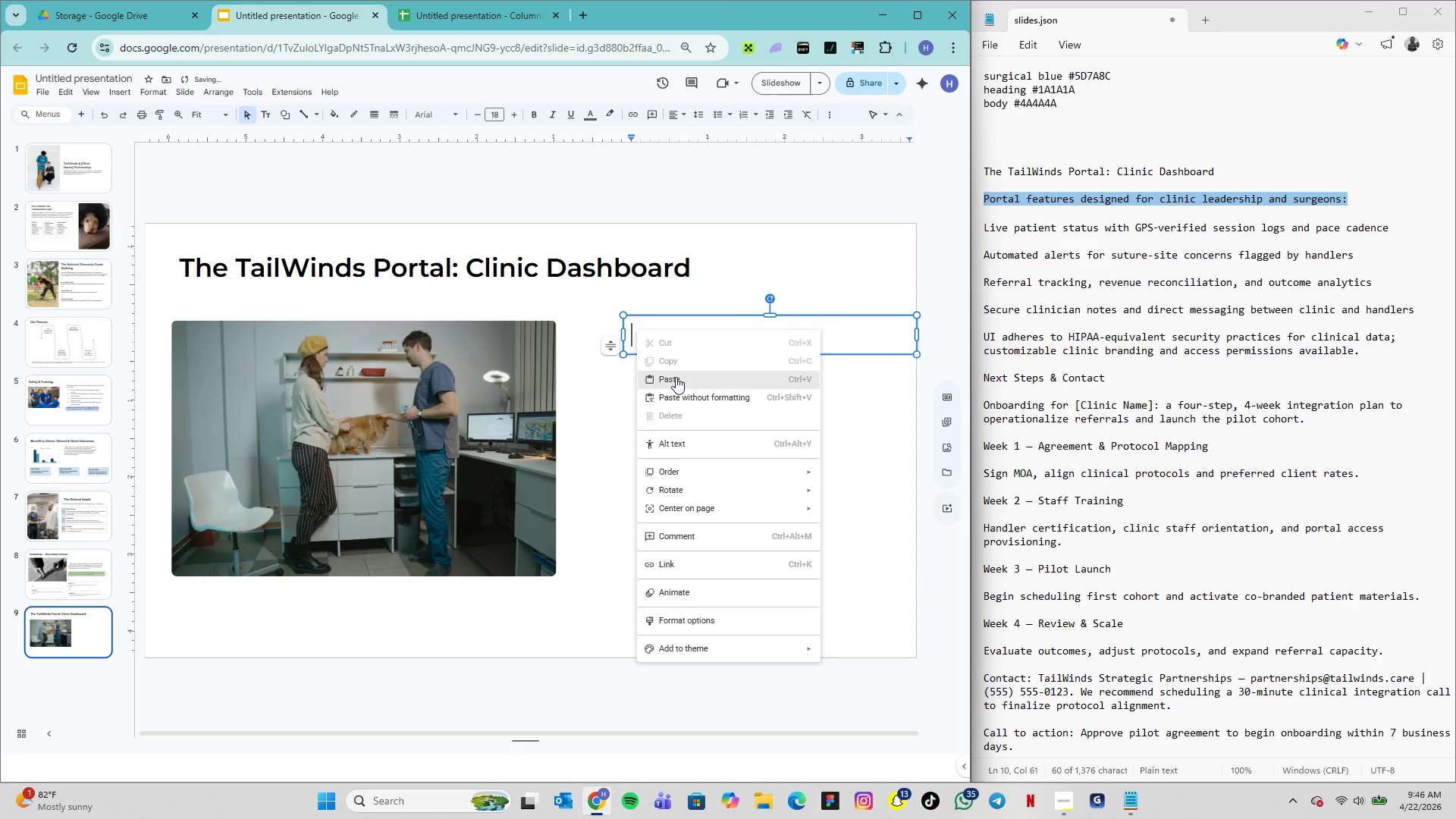 
left_click([676, 377])
 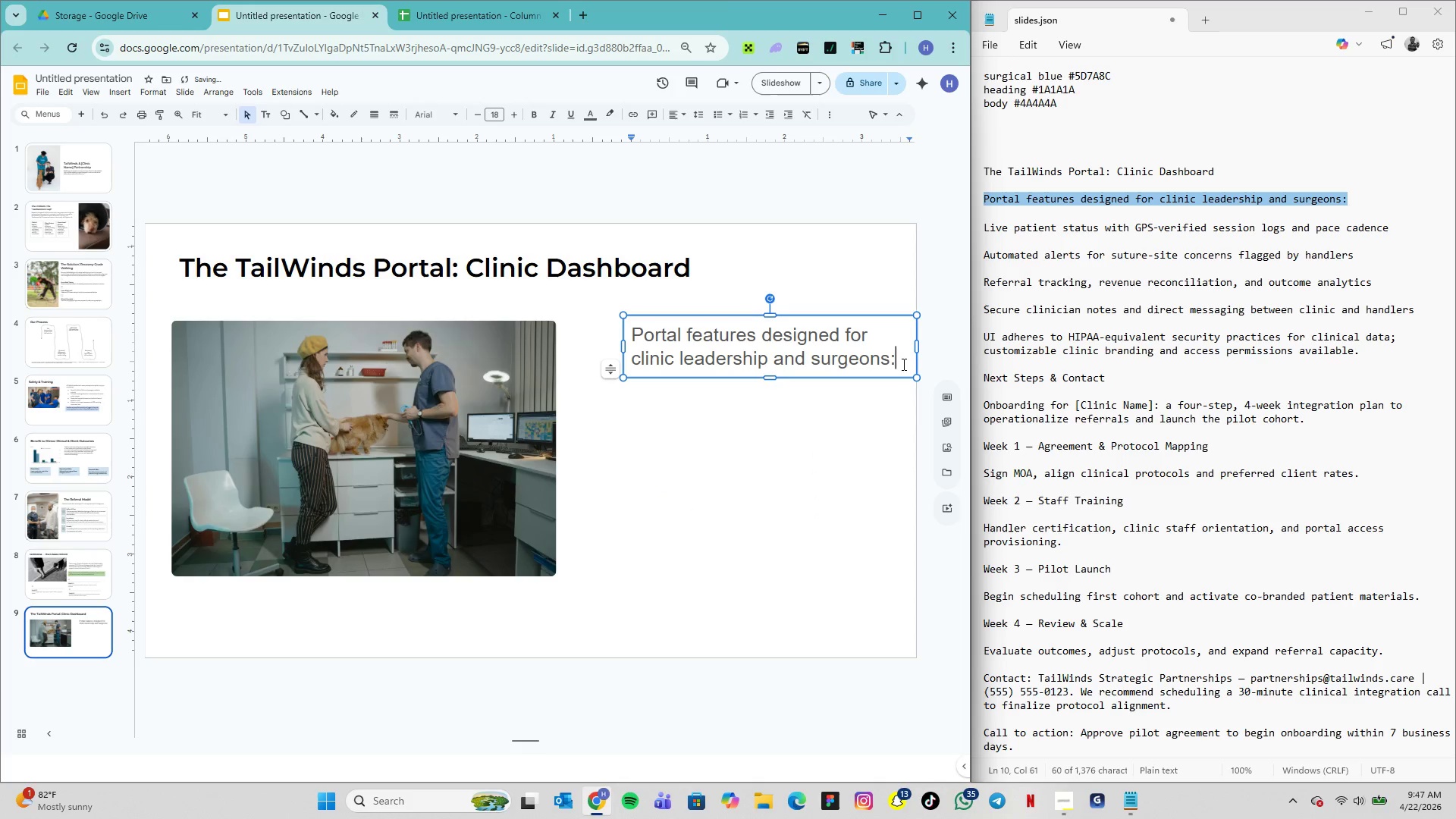 
left_click_drag(start_coordinate=[893, 360], to_coordinate=[627, 303])
 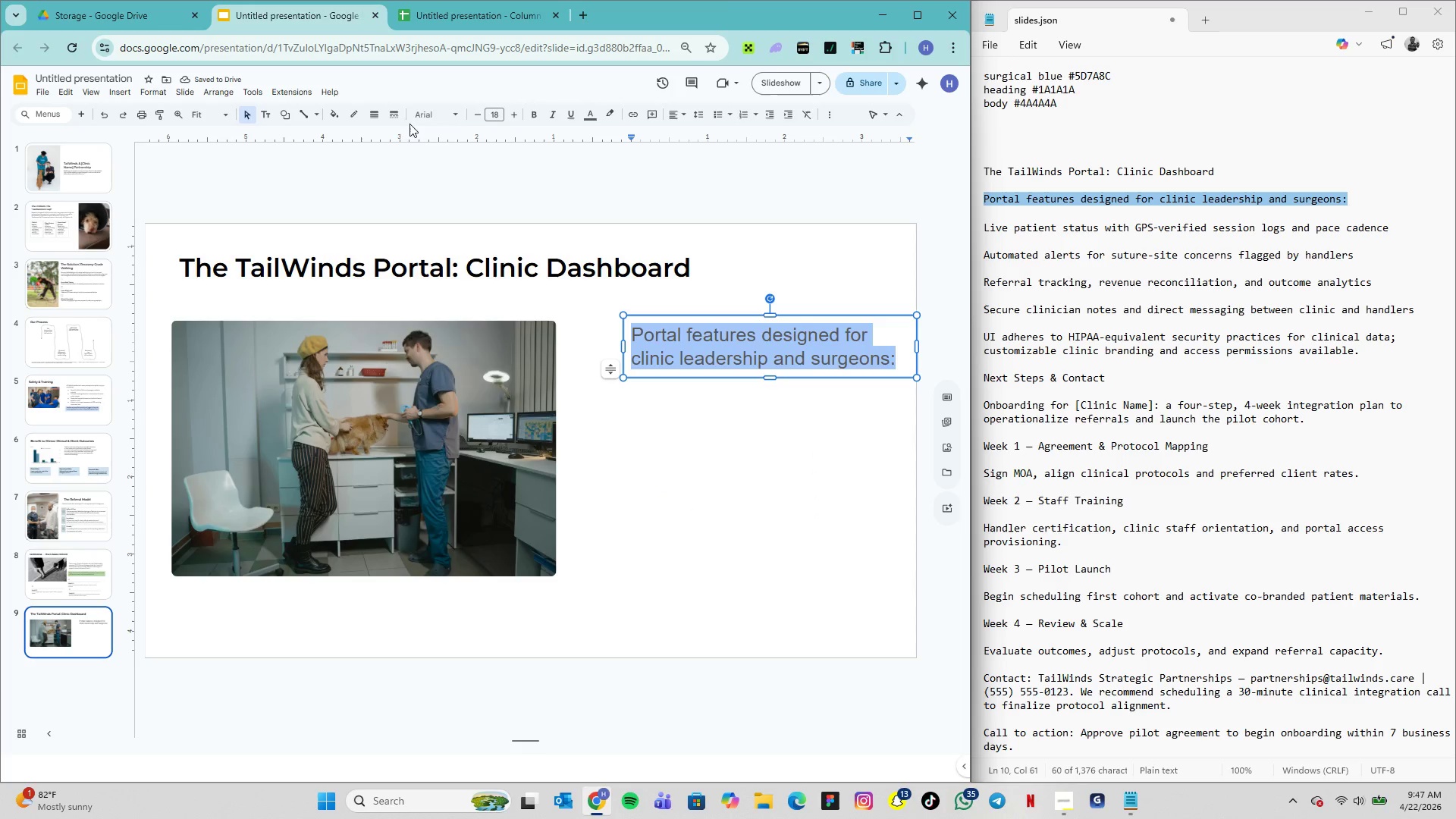 
left_click([428, 118])
 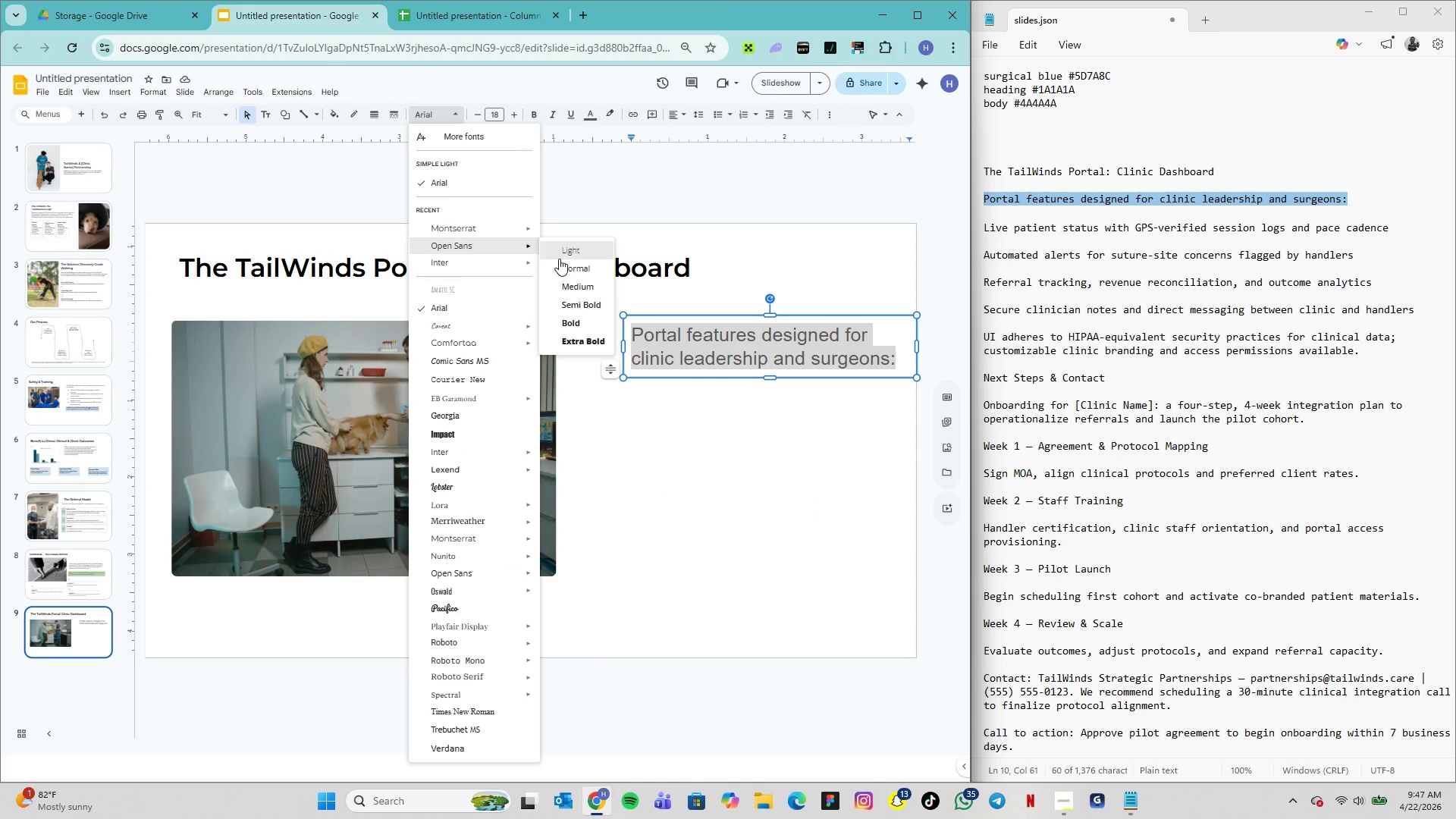 
left_click([567, 268])
 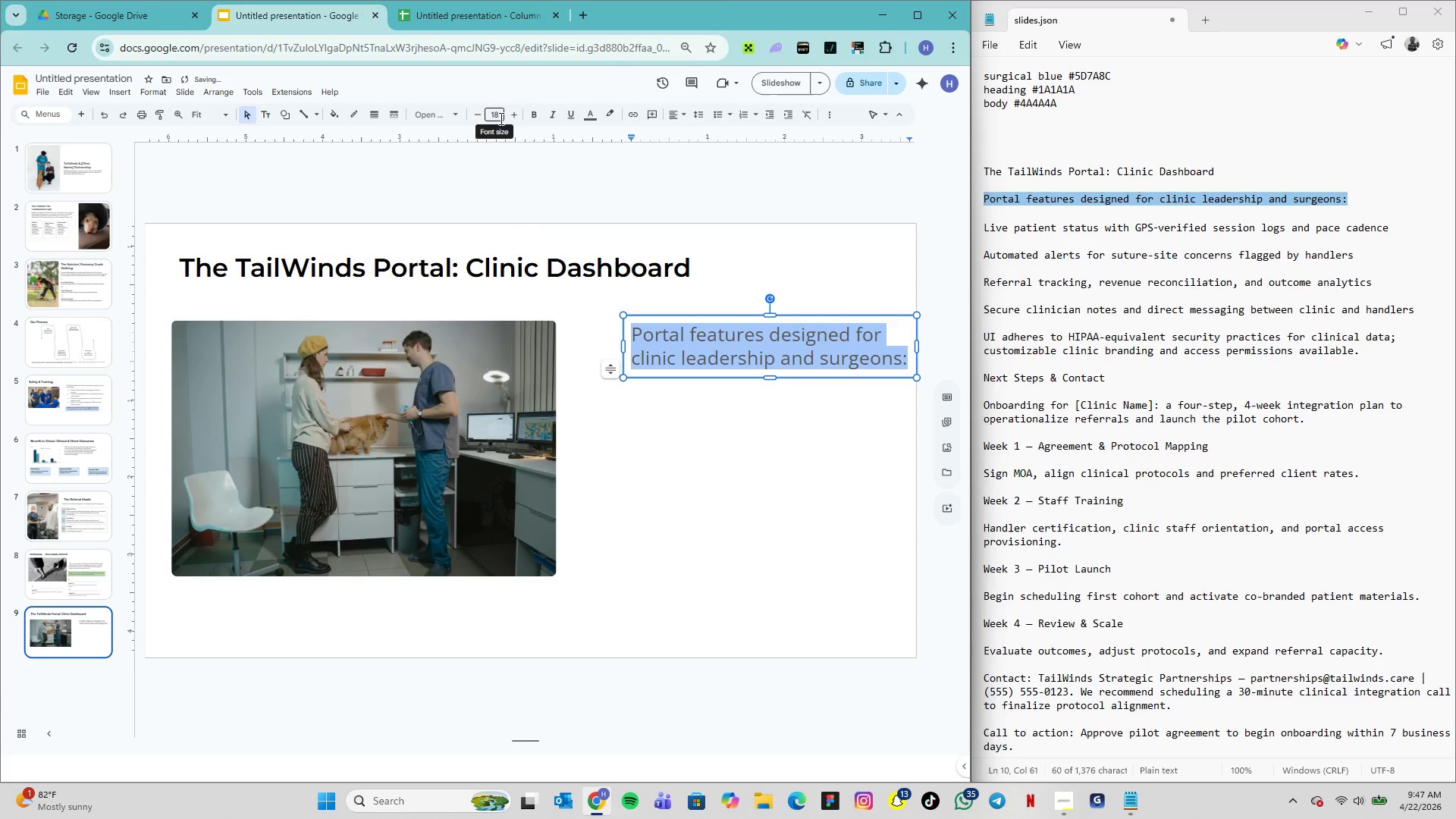 
left_click([497, 115])
 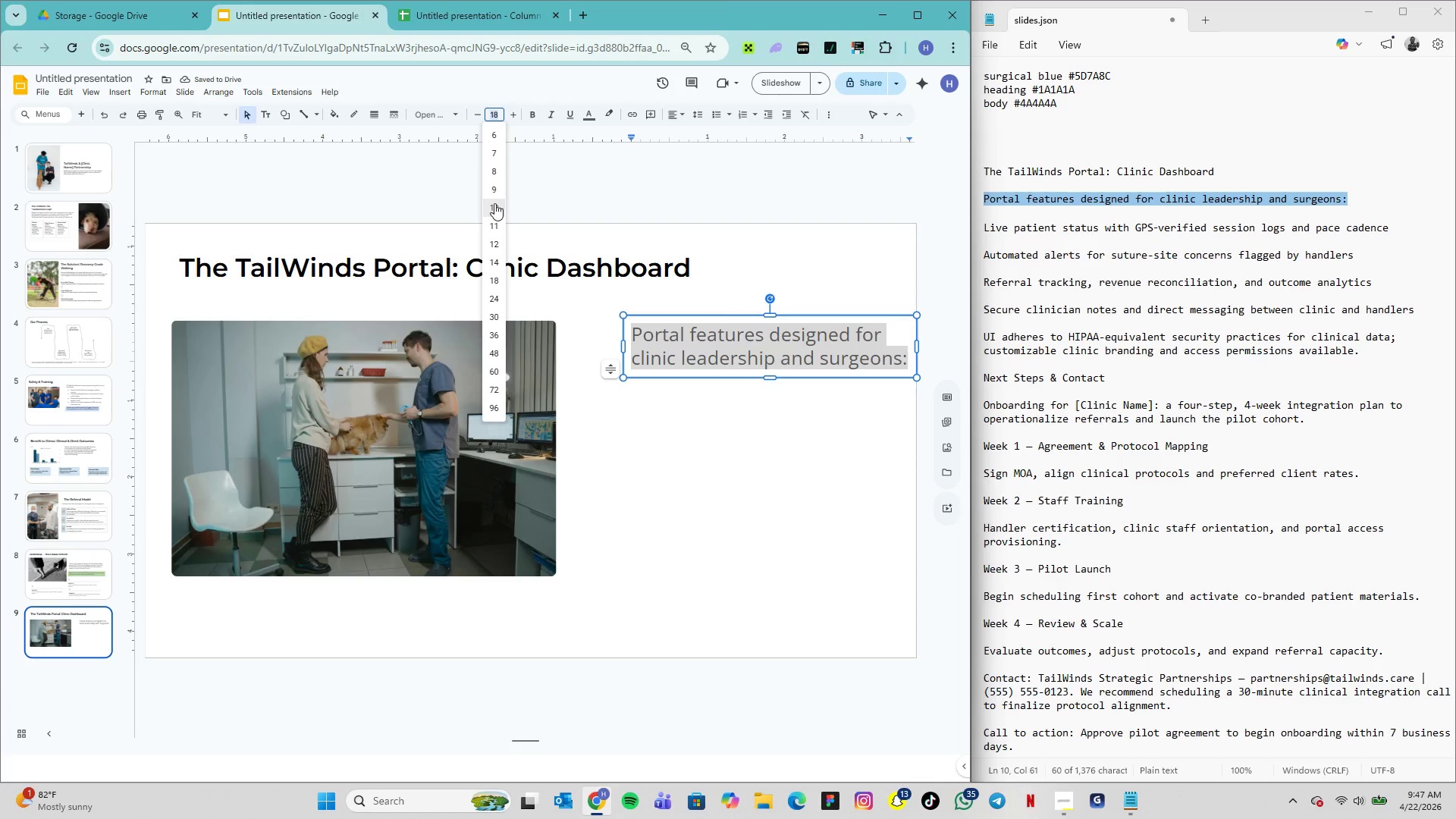 
left_click([494, 207])
 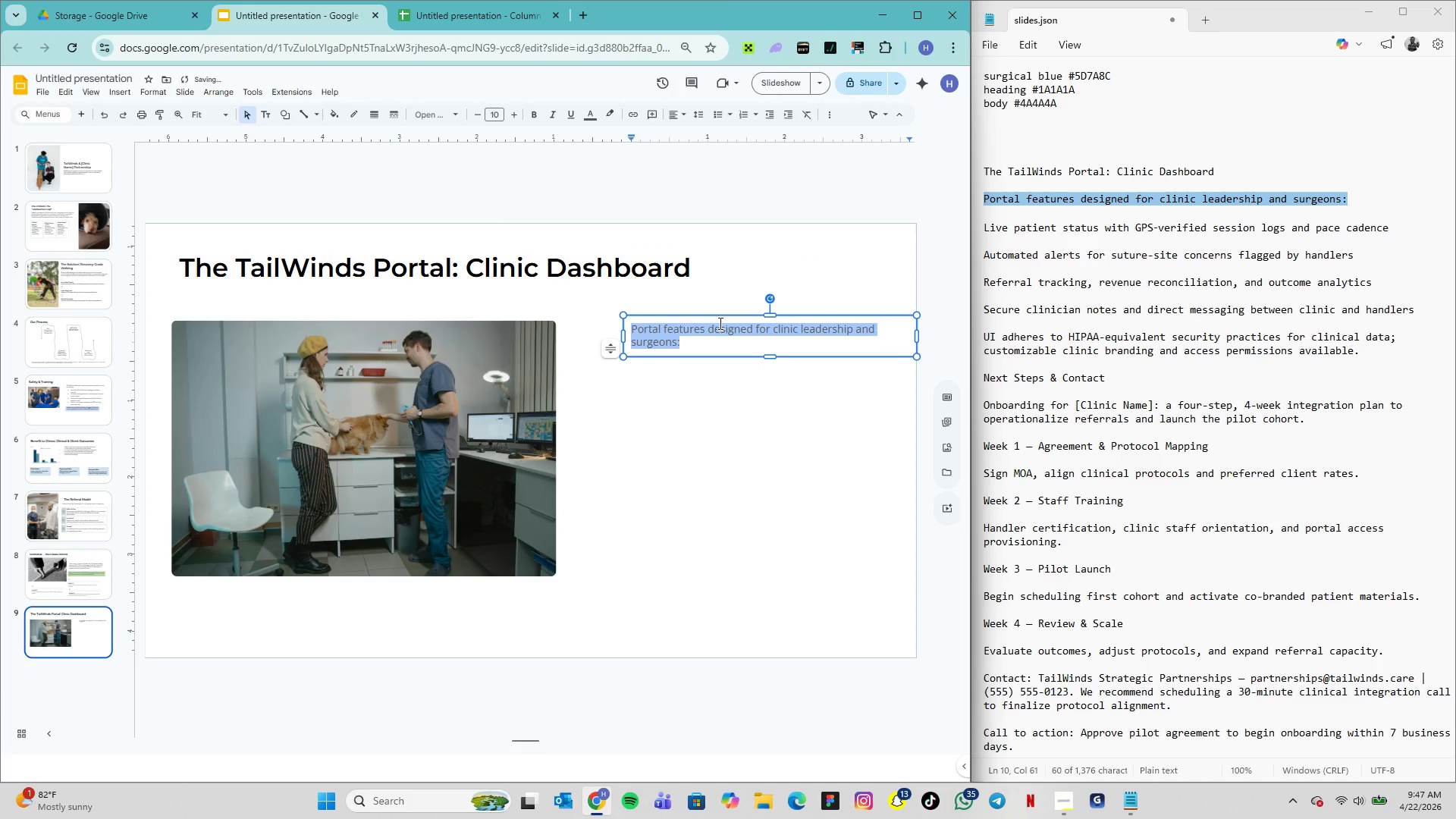 
left_click_drag(start_coordinate=[717, 318], to_coordinate=[695, 324])
 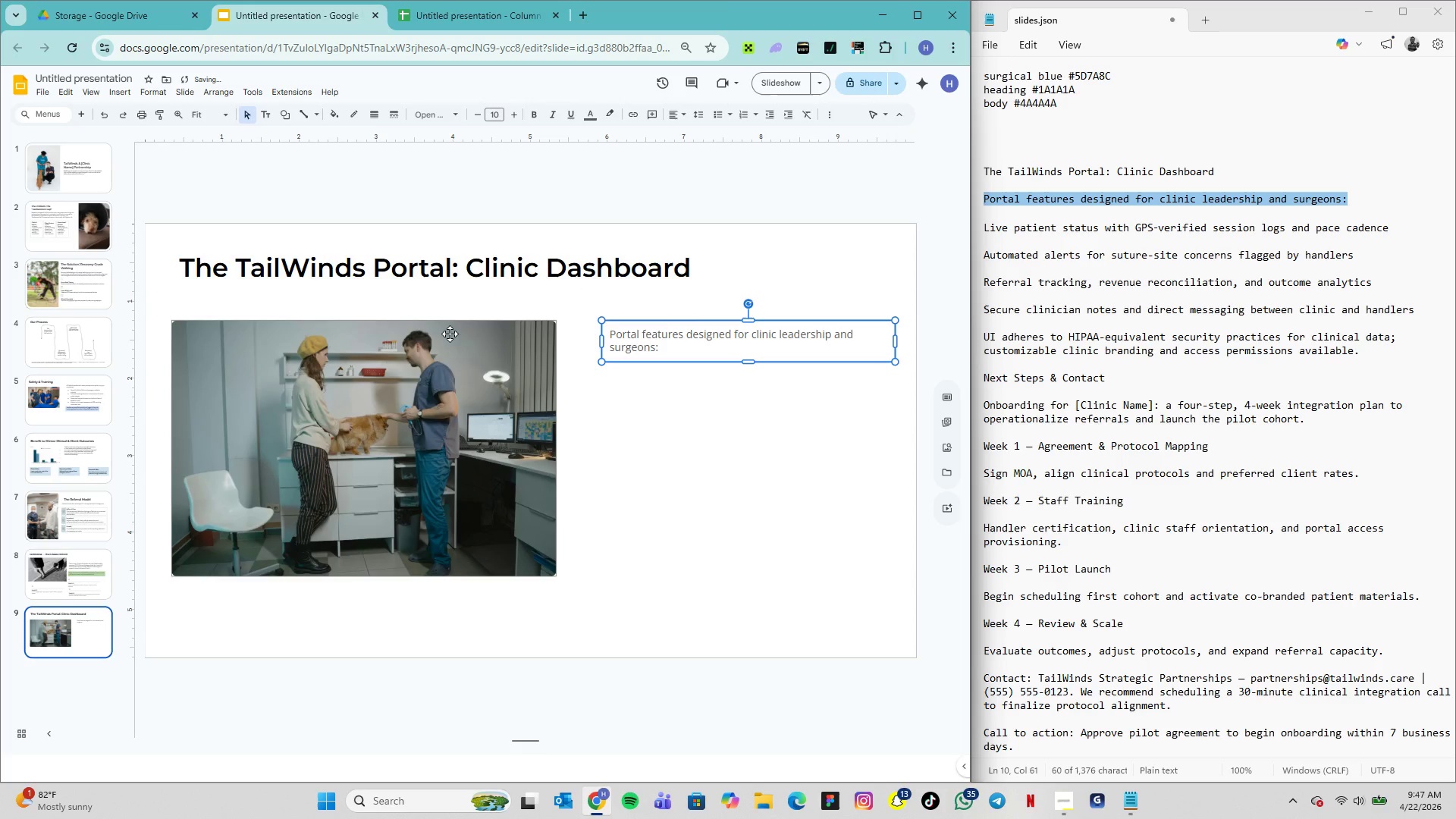 
left_click_drag(start_coordinate=[450, 334], to_coordinate=[448, 324])
 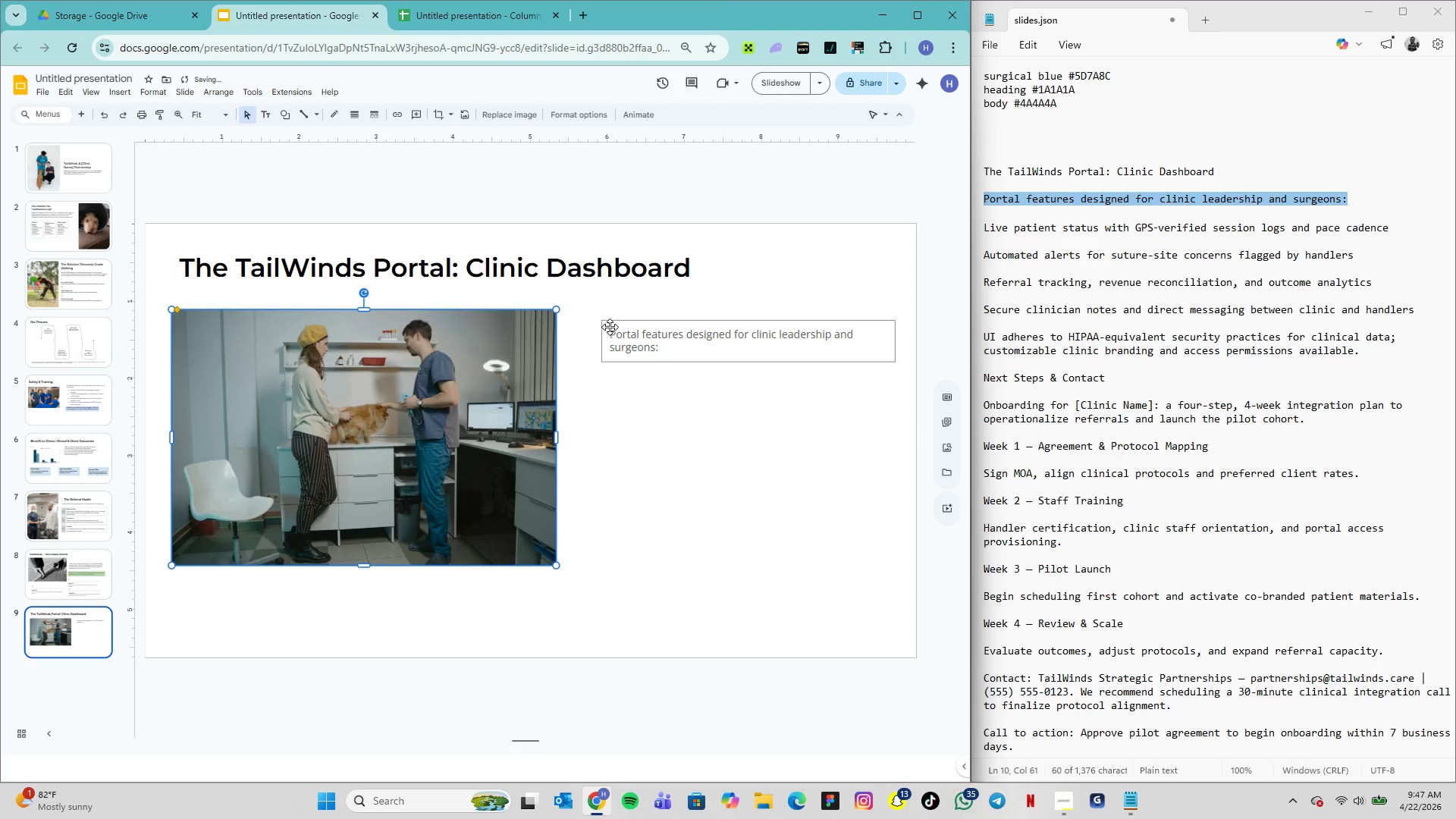 
left_click_drag(start_coordinate=[611, 327], to_coordinate=[575, 297])
 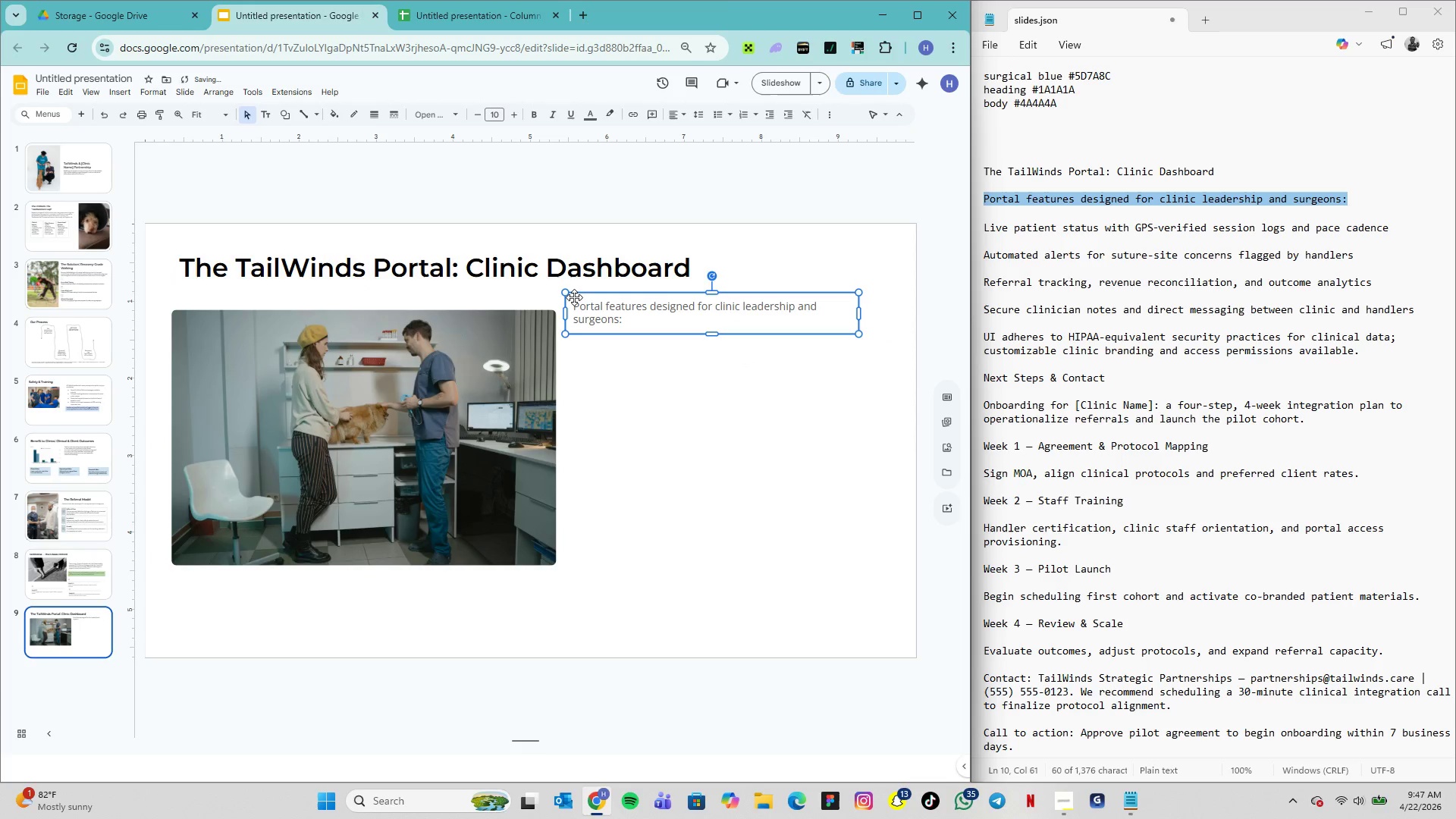 
left_click_drag(start_coordinate=[574, 297], to_coordinate=[598, 314])
 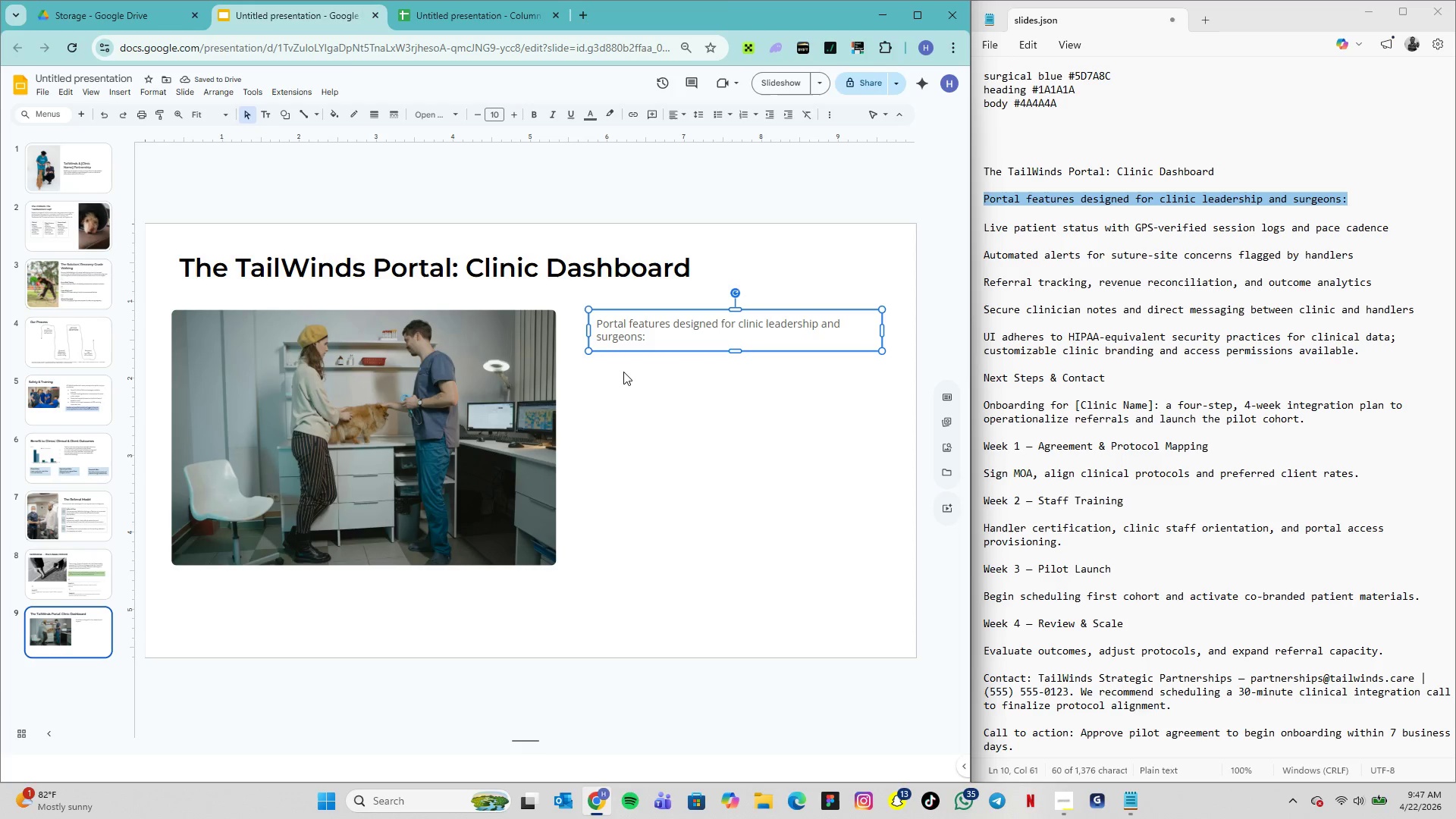 
left_click_drag(start_coordinate=[633, 349], to_coordinate=[629, 343])
 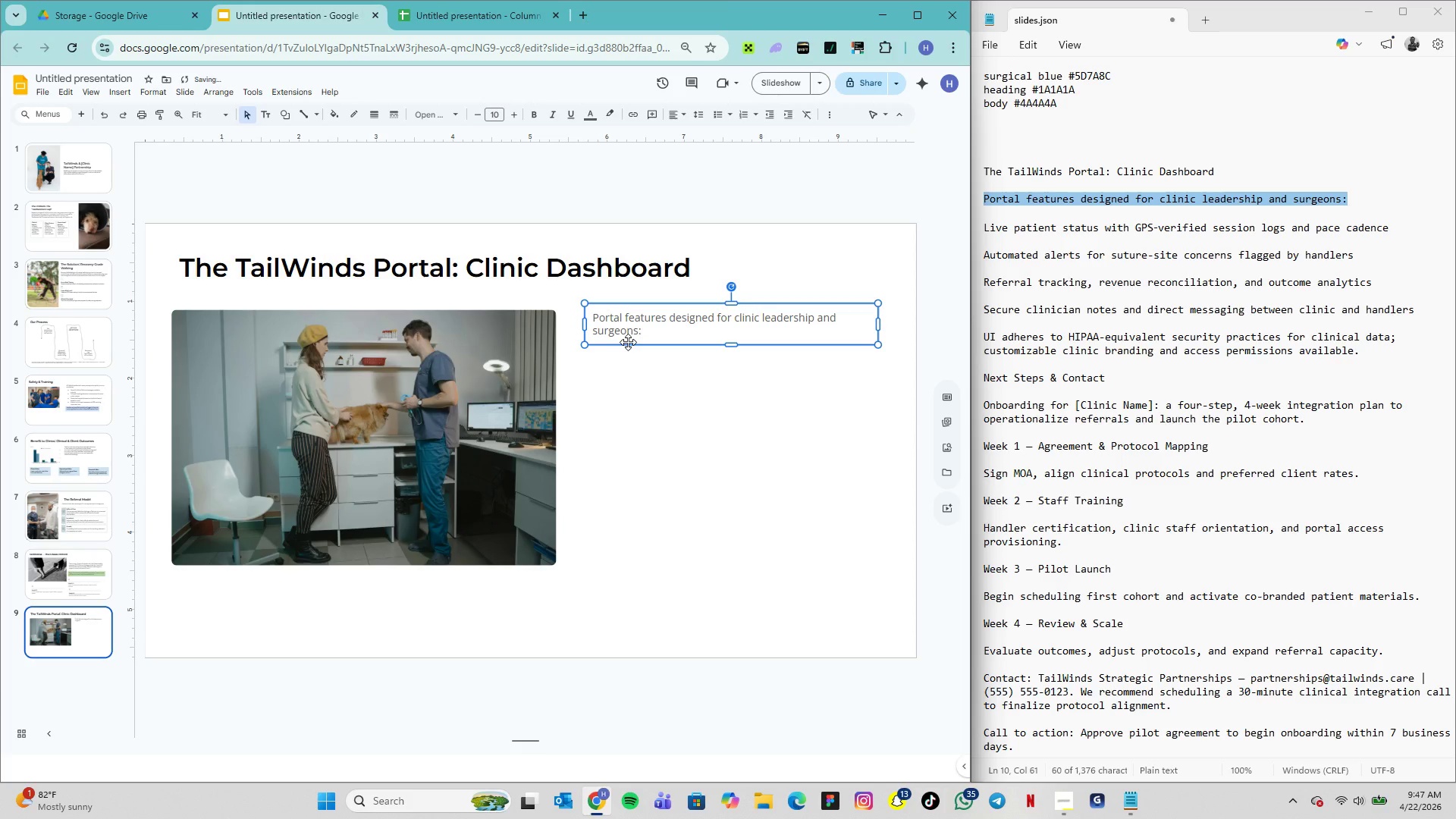 
left_click([634, 373])
 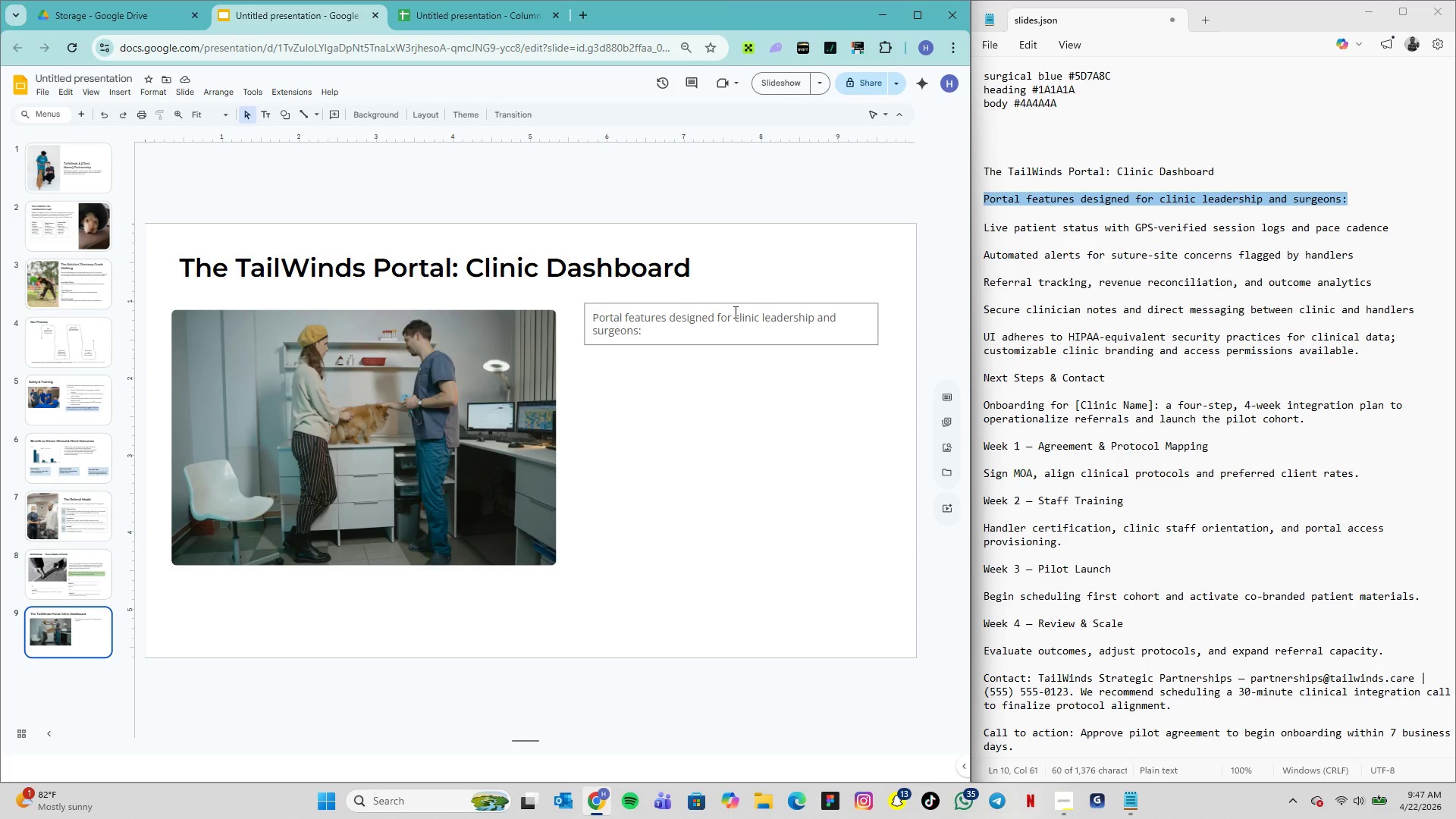 
wait(7.02)
 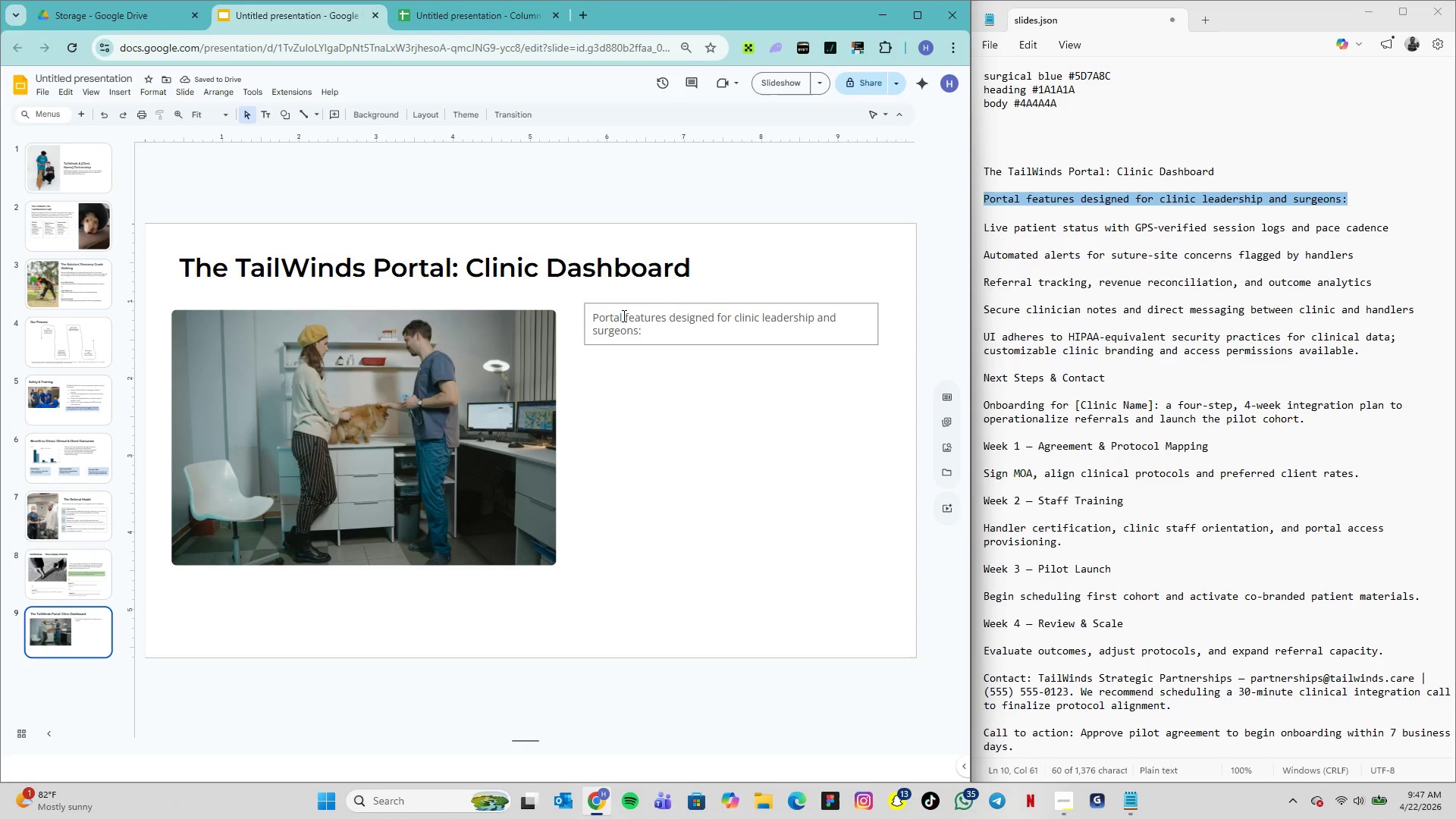 
left_click_drag(start_coordinate=[983, 225], to_coordinate=[1422, 312])
 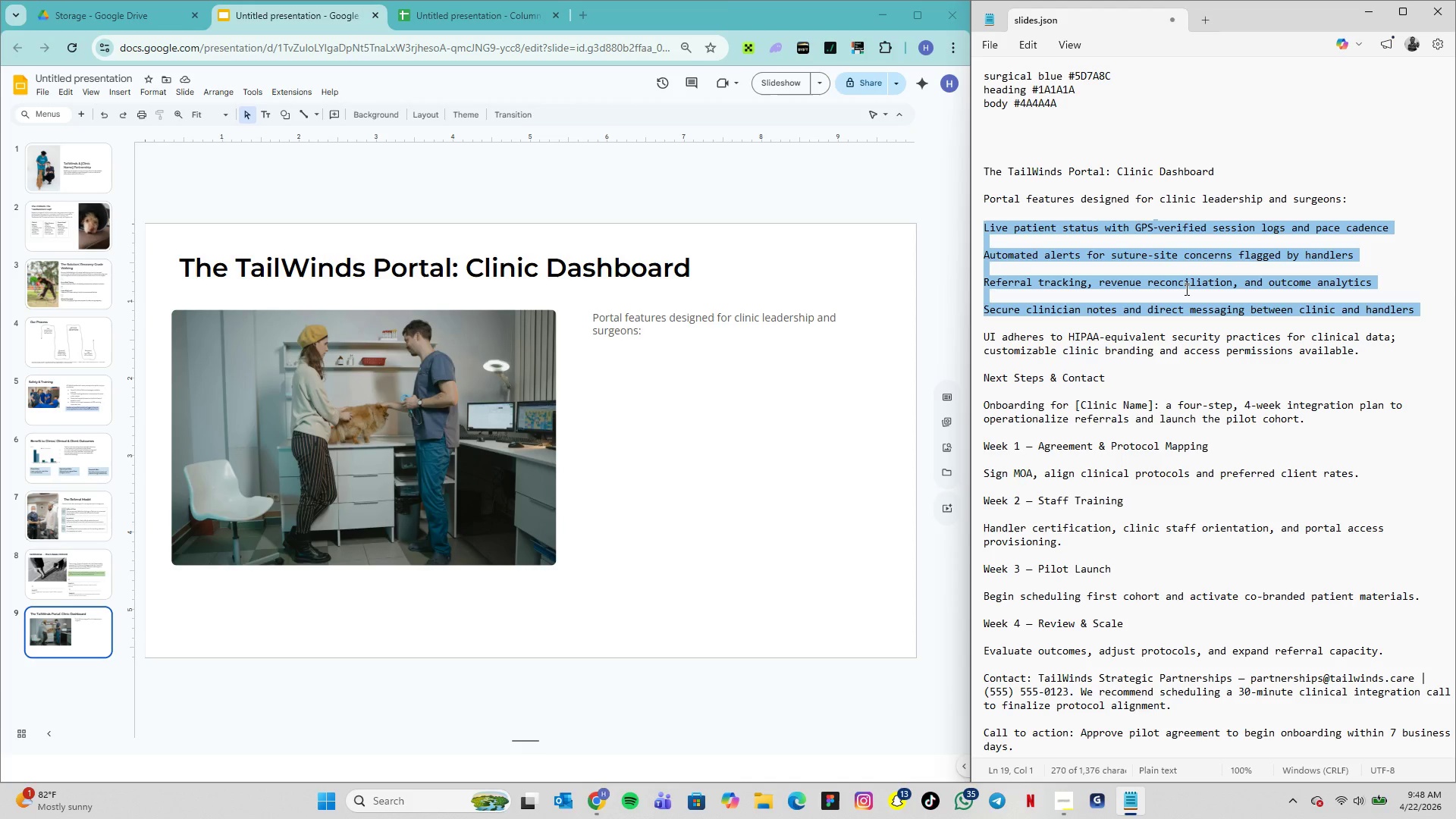 
right_click([1183, 285])
 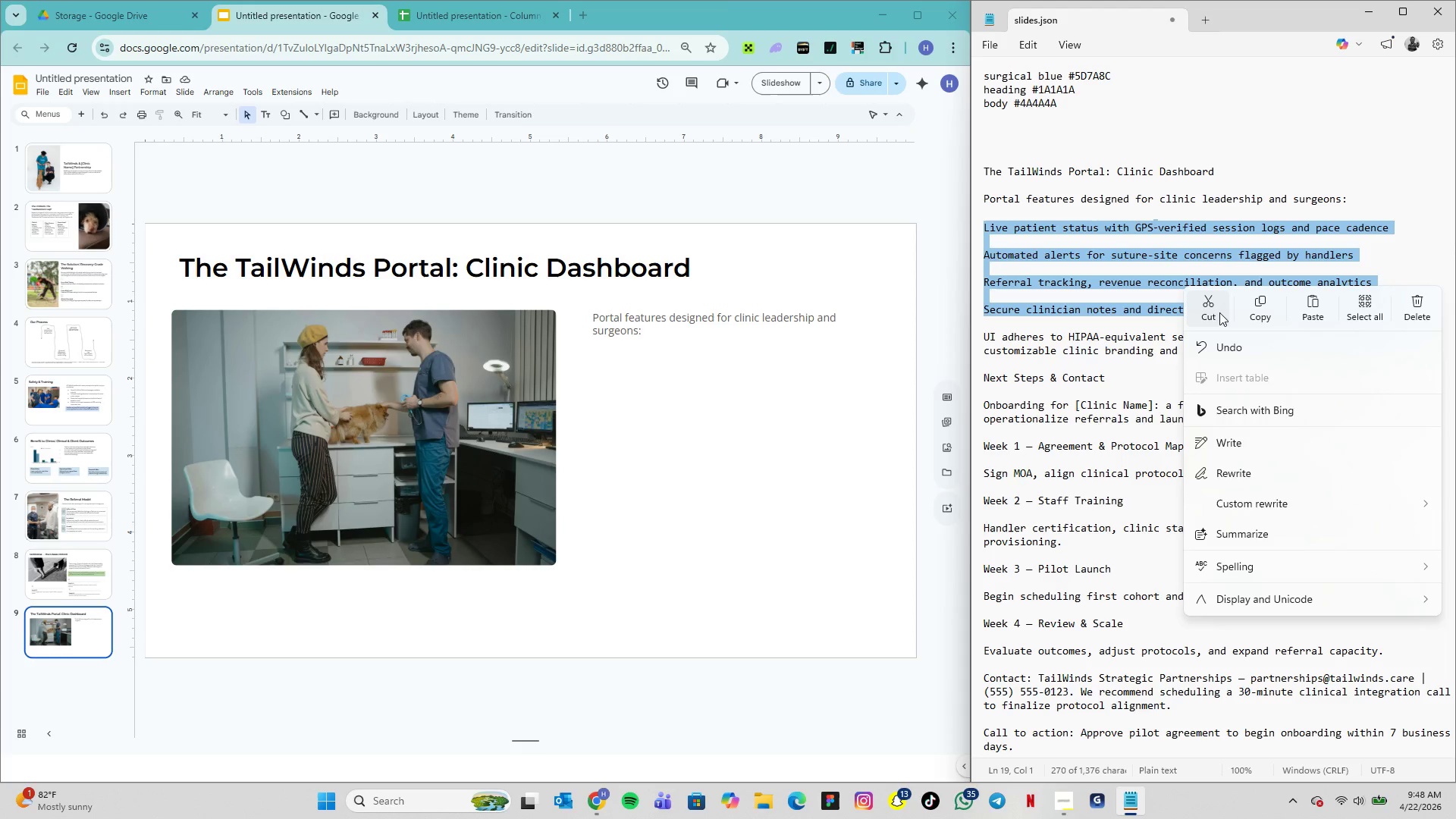 
left_click([1263, 312])
 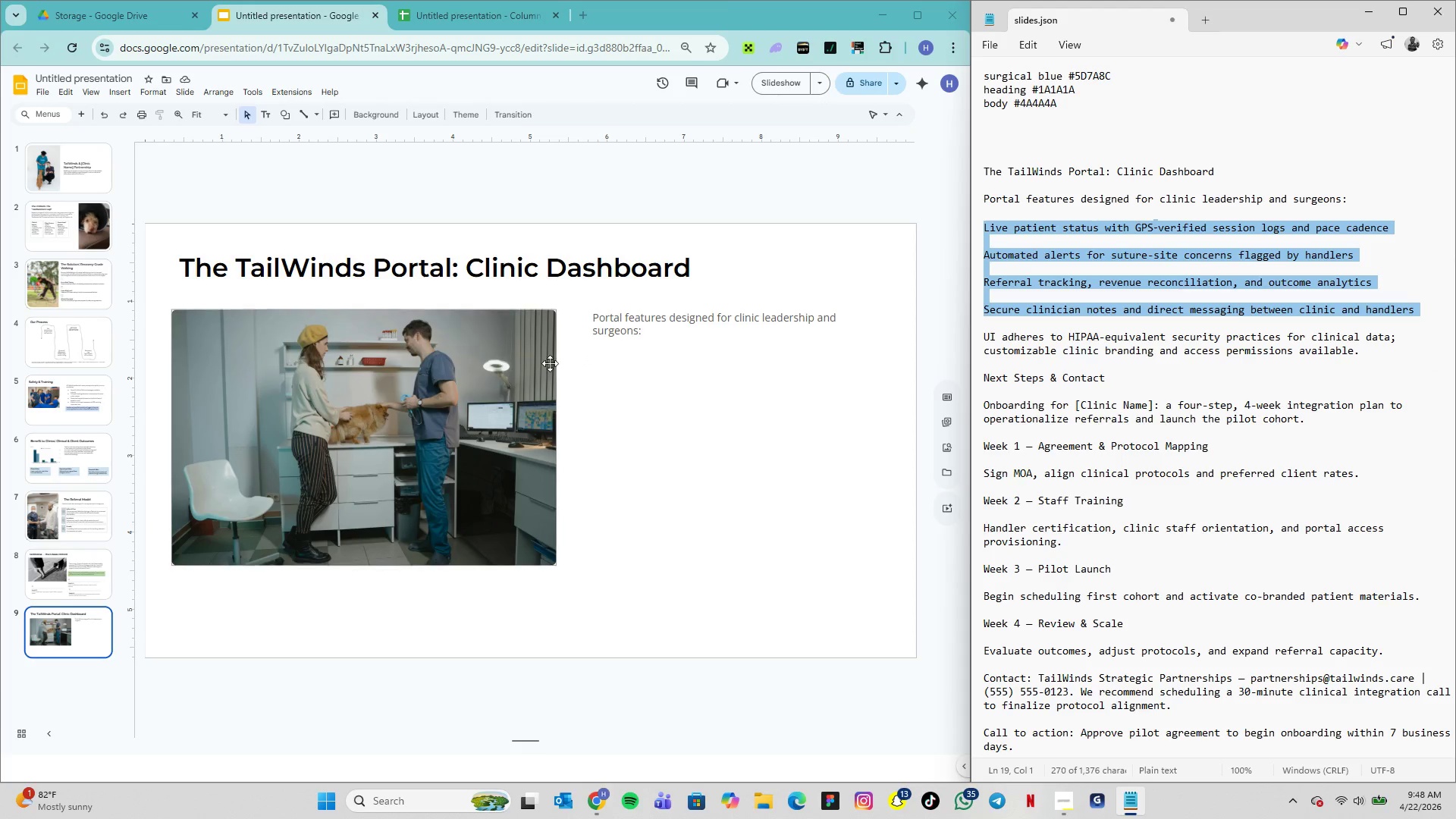 
left_click([619, 363])
 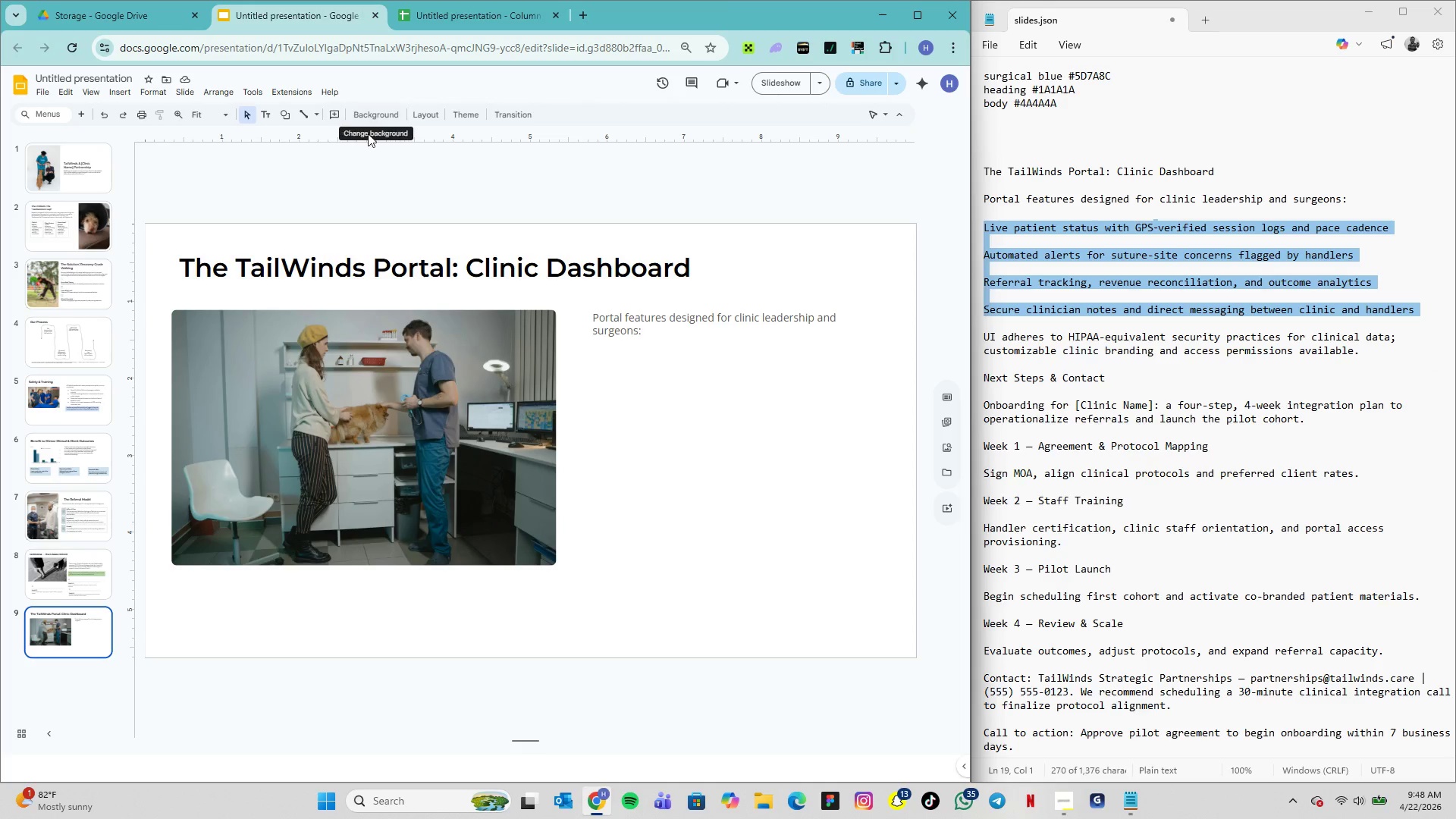 
left_click([273, 114])
 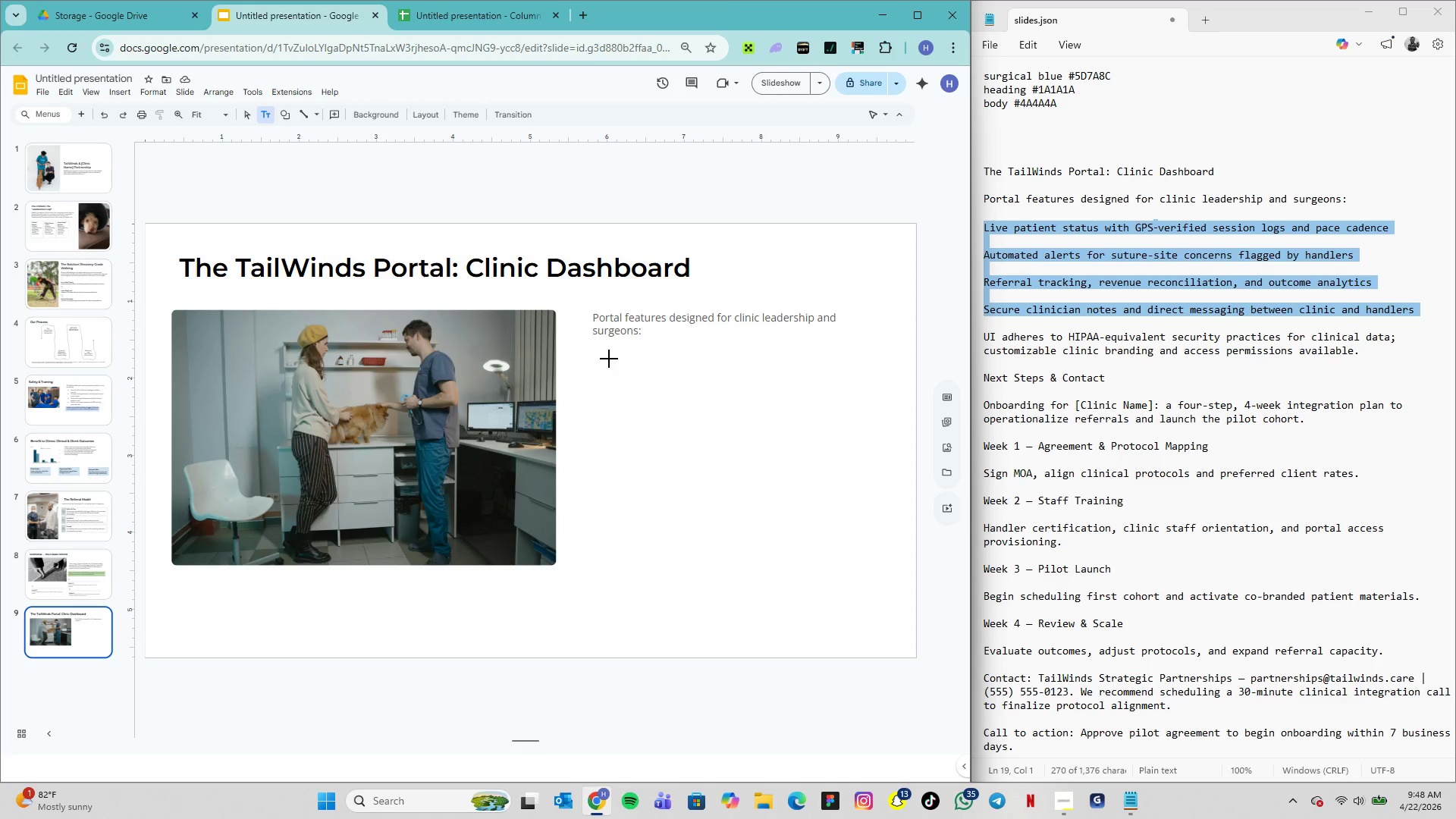 
left_click([596, 359])
 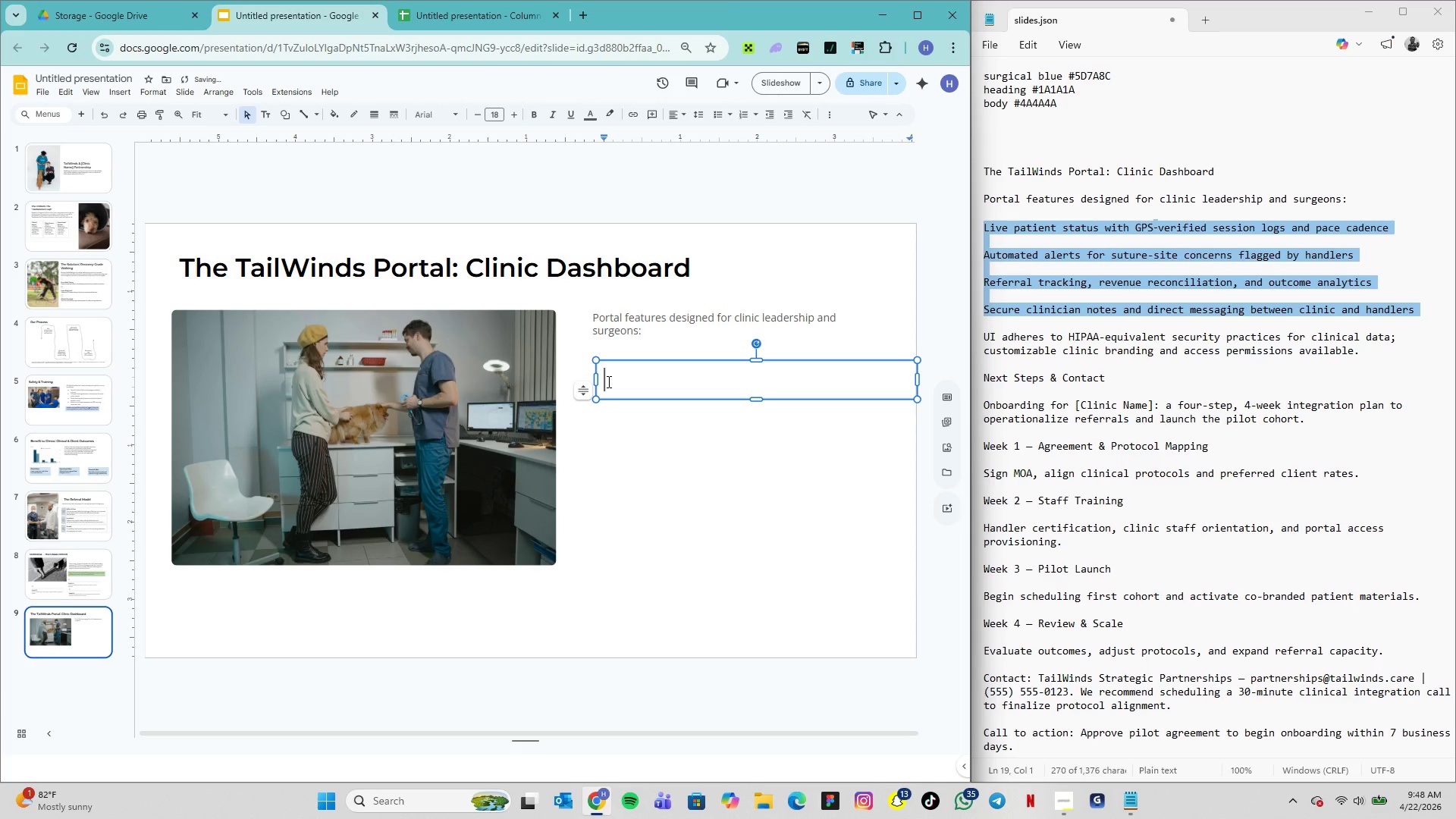 
right_click([607, 381])
 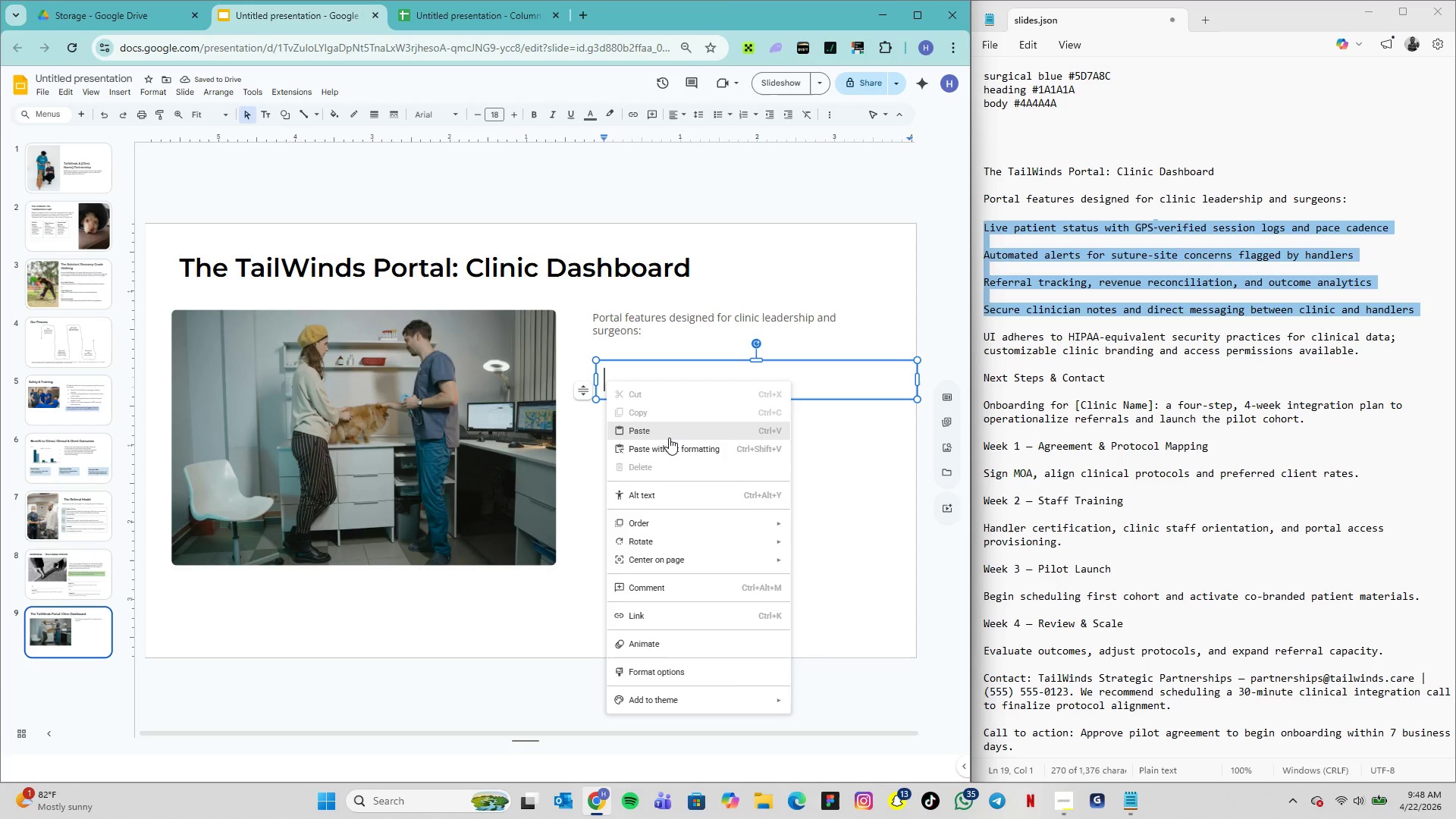 
left_click([669, 436])
 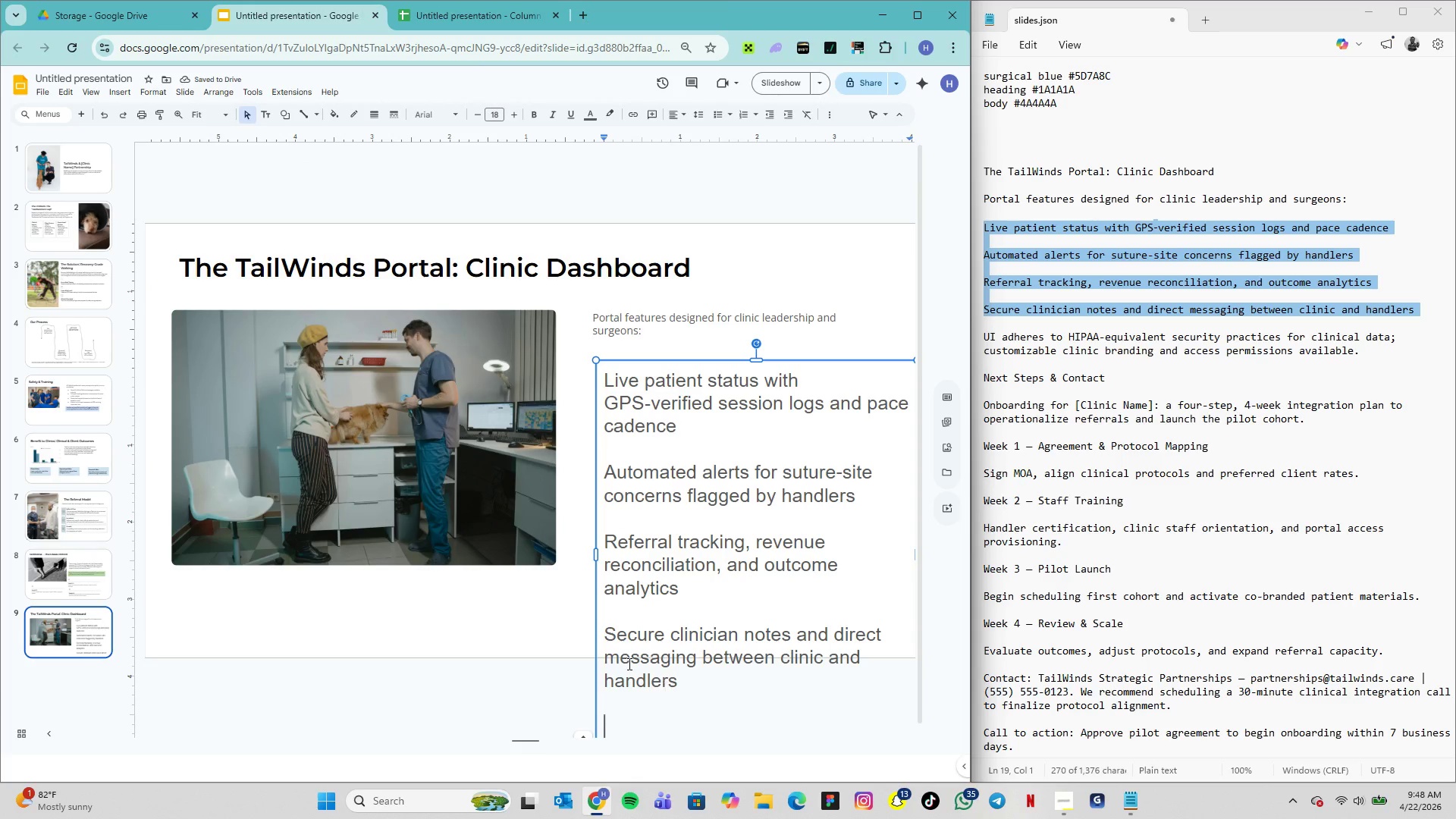 
left_click_drag(start_coordinate=[611, 724], to_coordinate=[617, 720])
 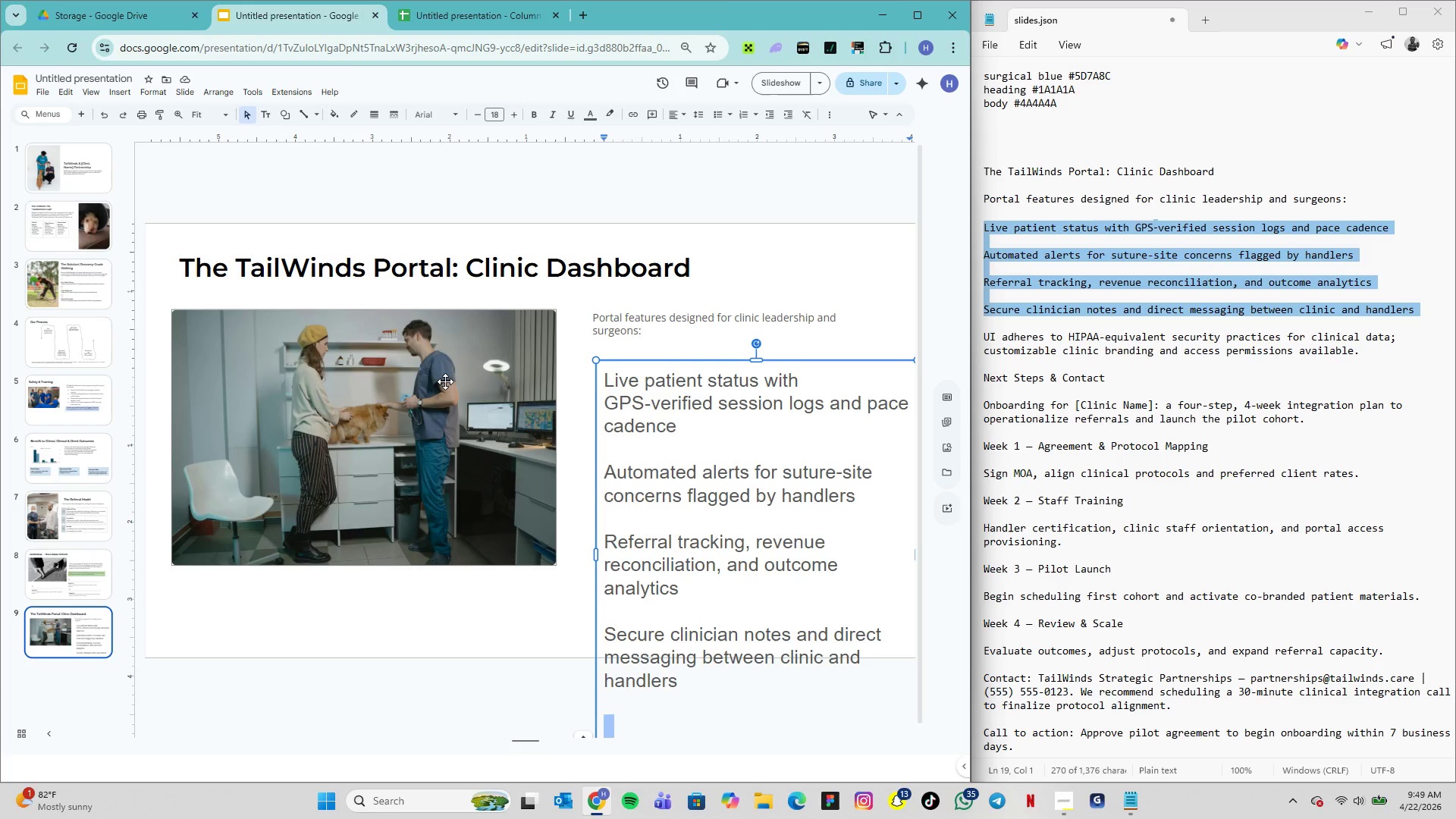 
wait(66.47)
 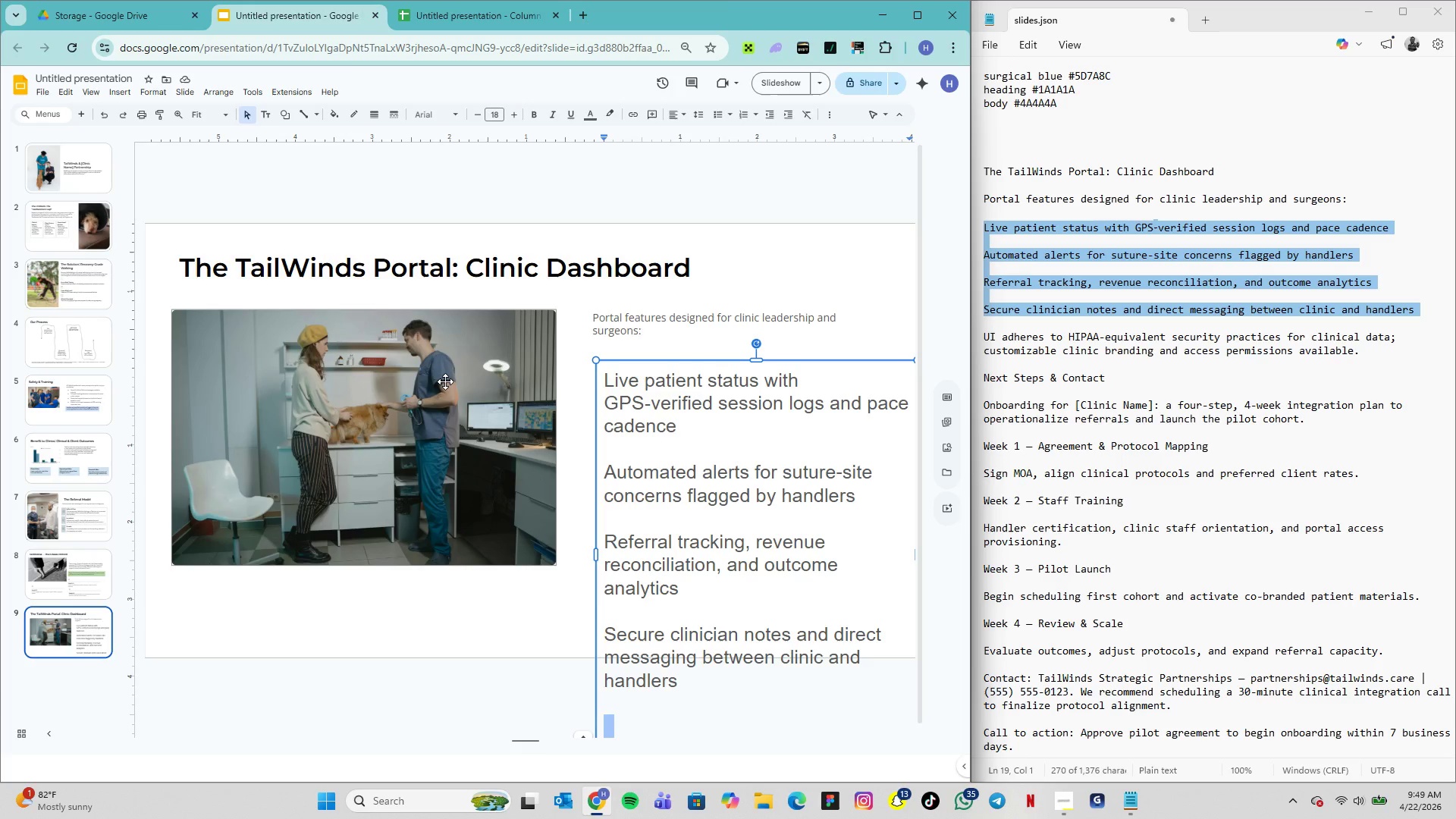 
key(Backspace)
 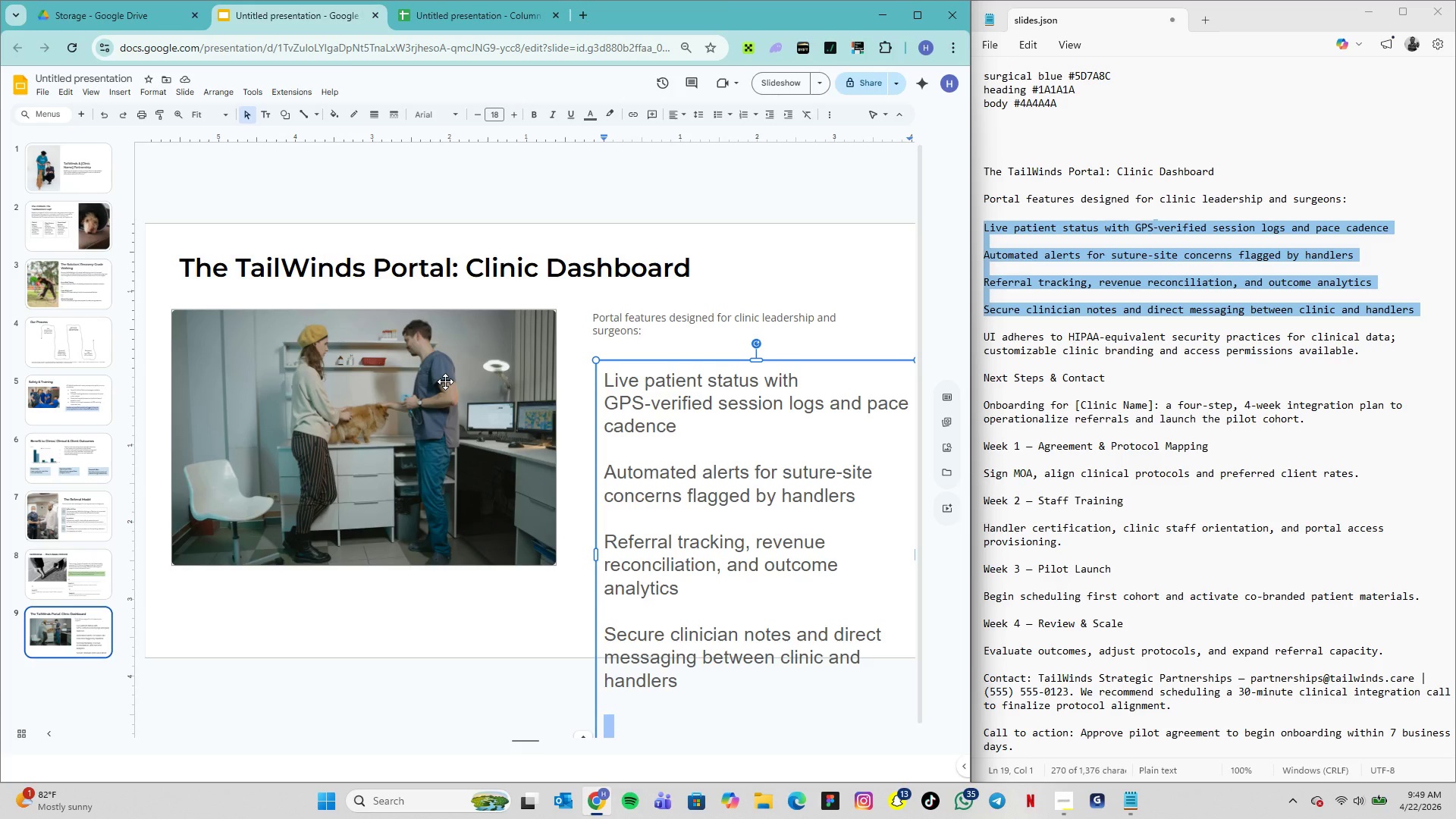 
hold_key(key=Backspace, duration=0.31)
 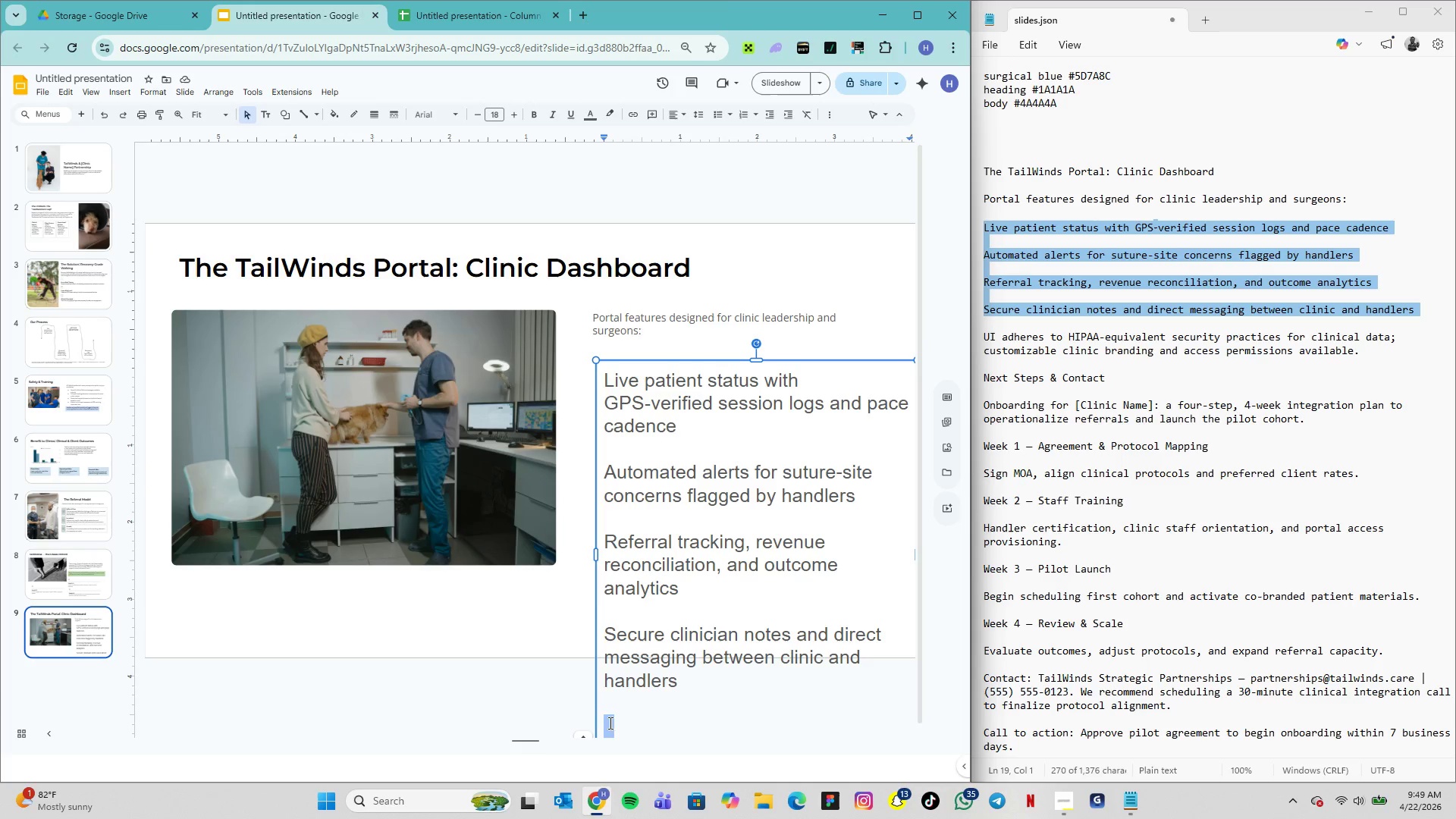 
left_click([620, 725])
 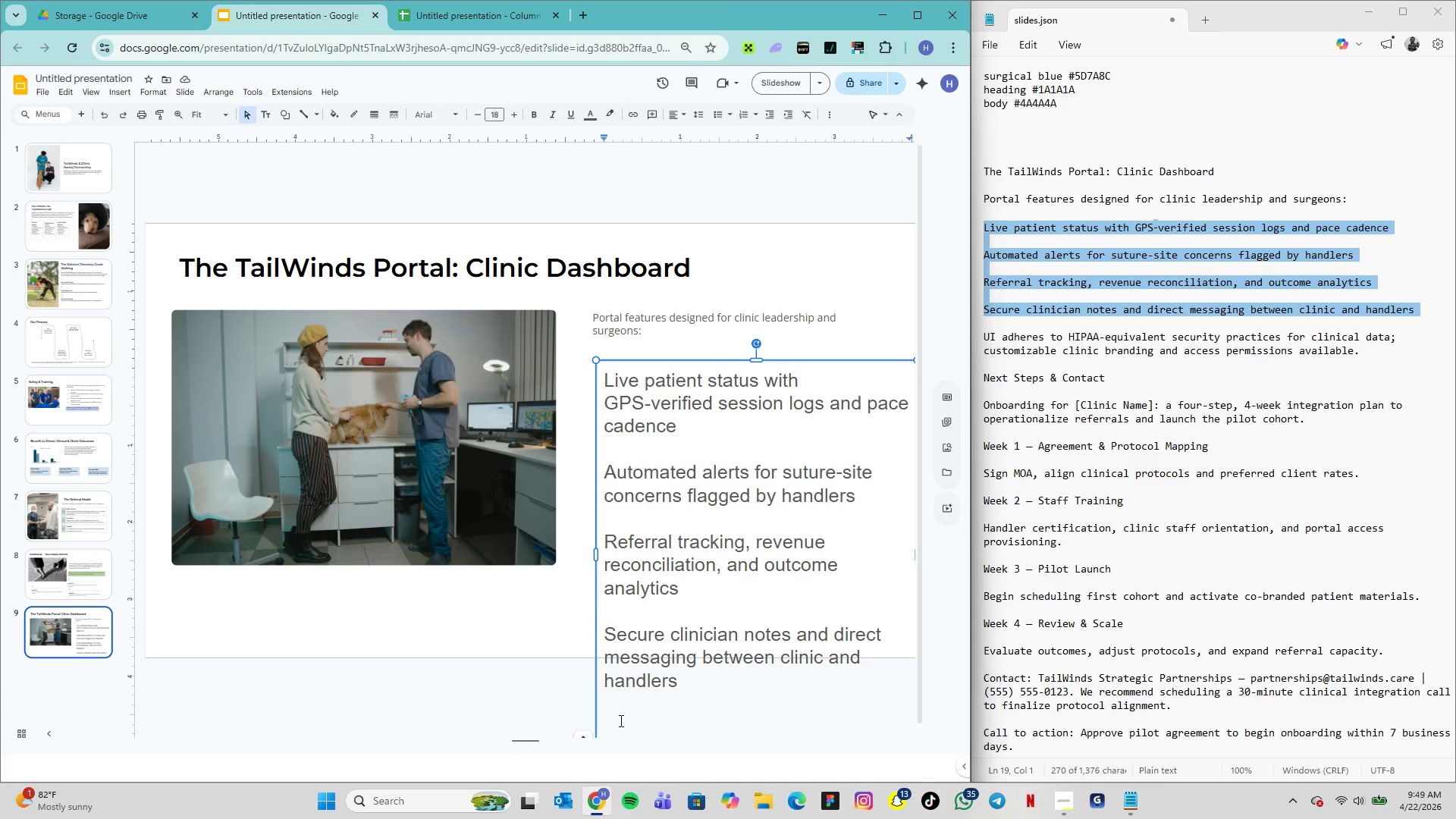 
key(Backspace)
 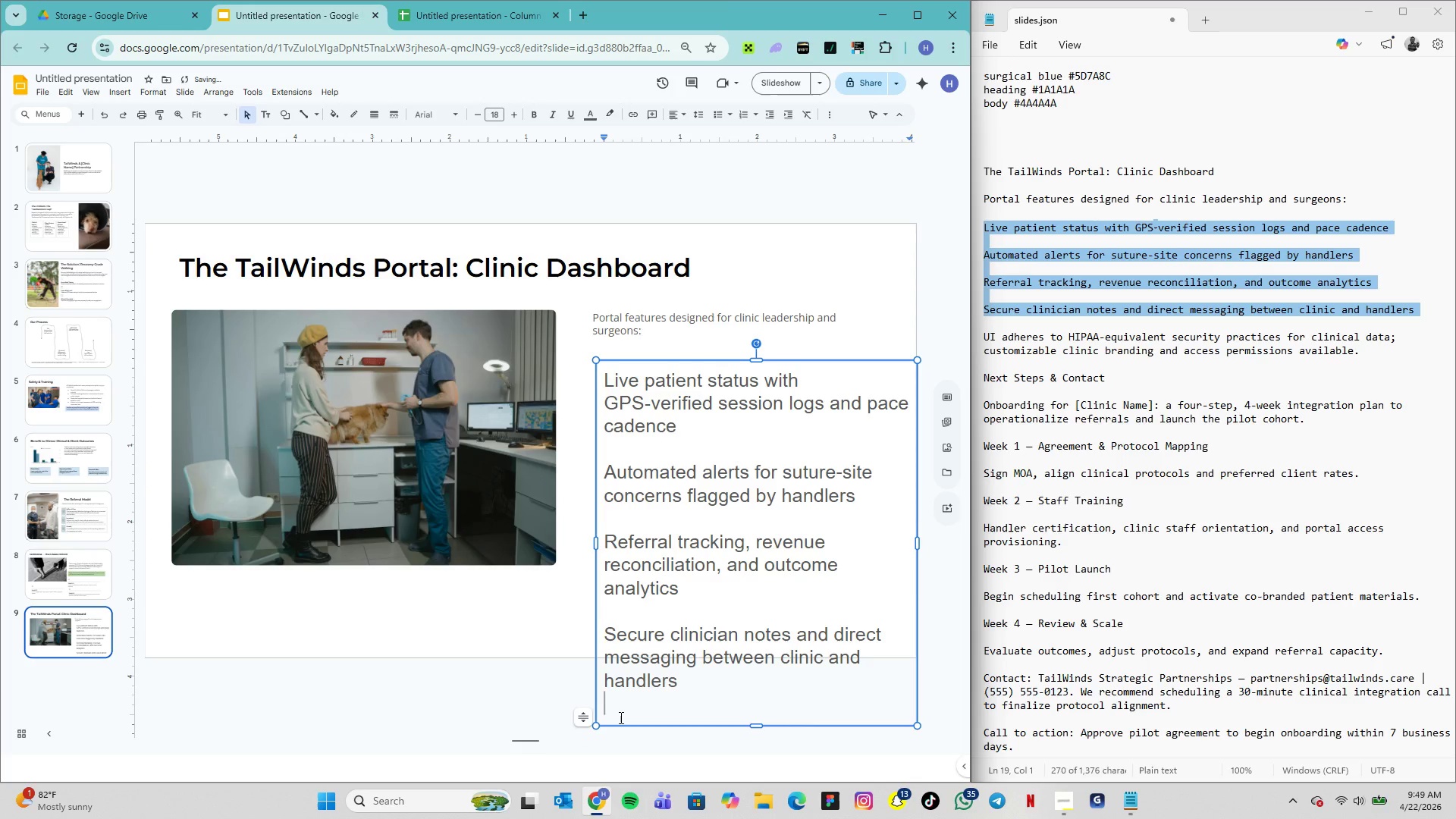 
key(Backspace)
 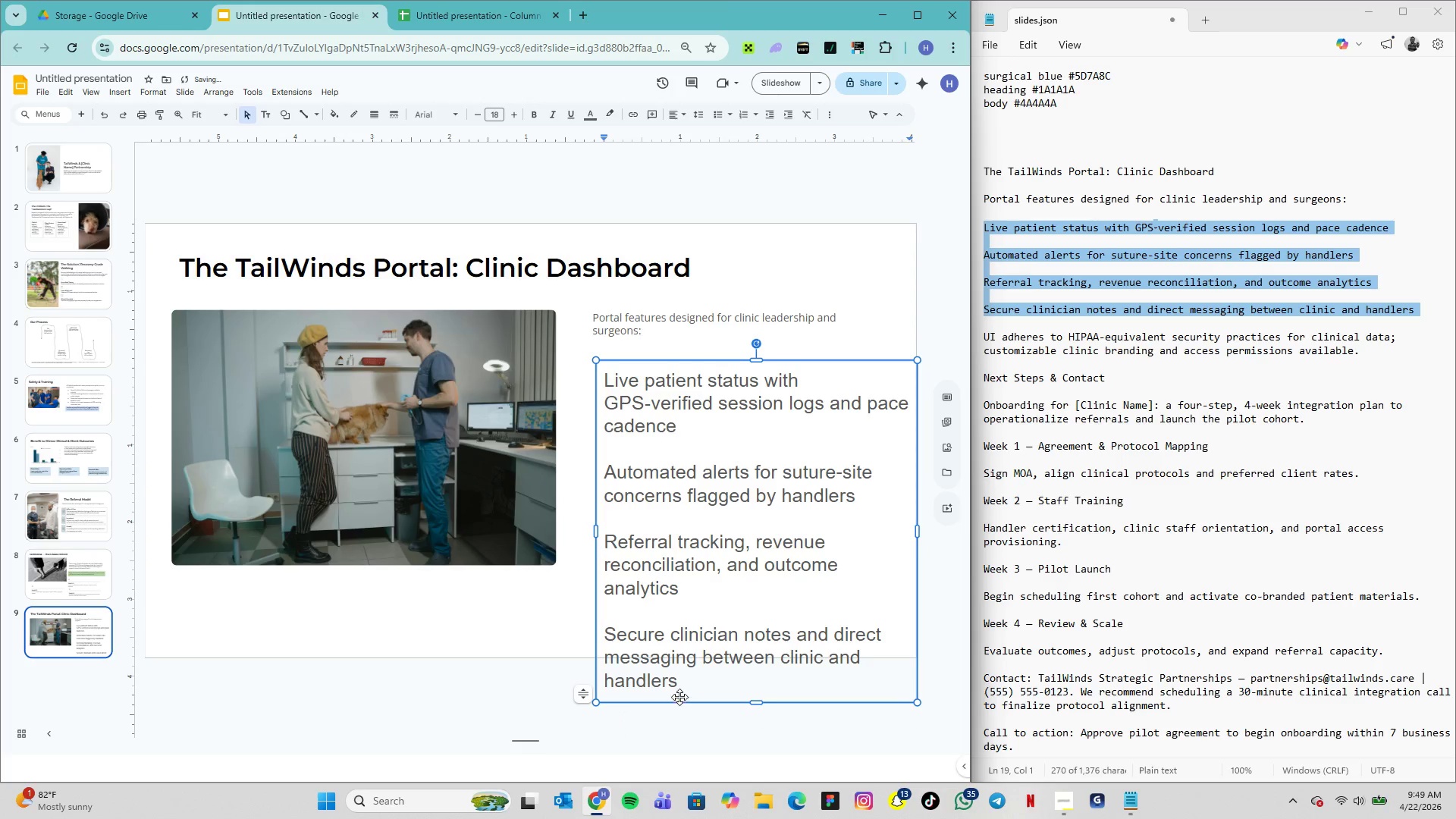 
left_click_drag(start_coordinate=[686, 690], to_coordinate=[603, 384])
 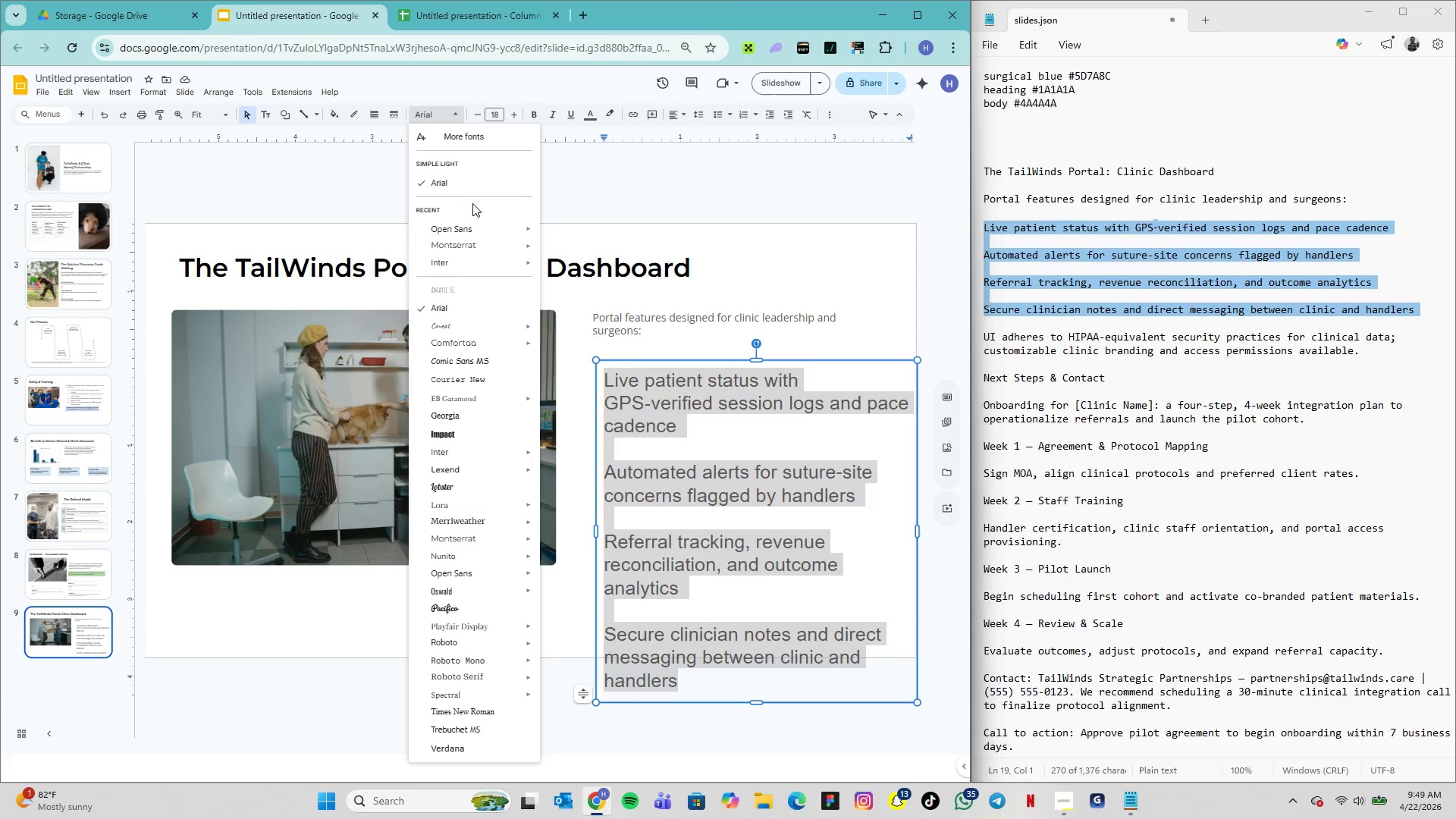 
wait(5.62)
 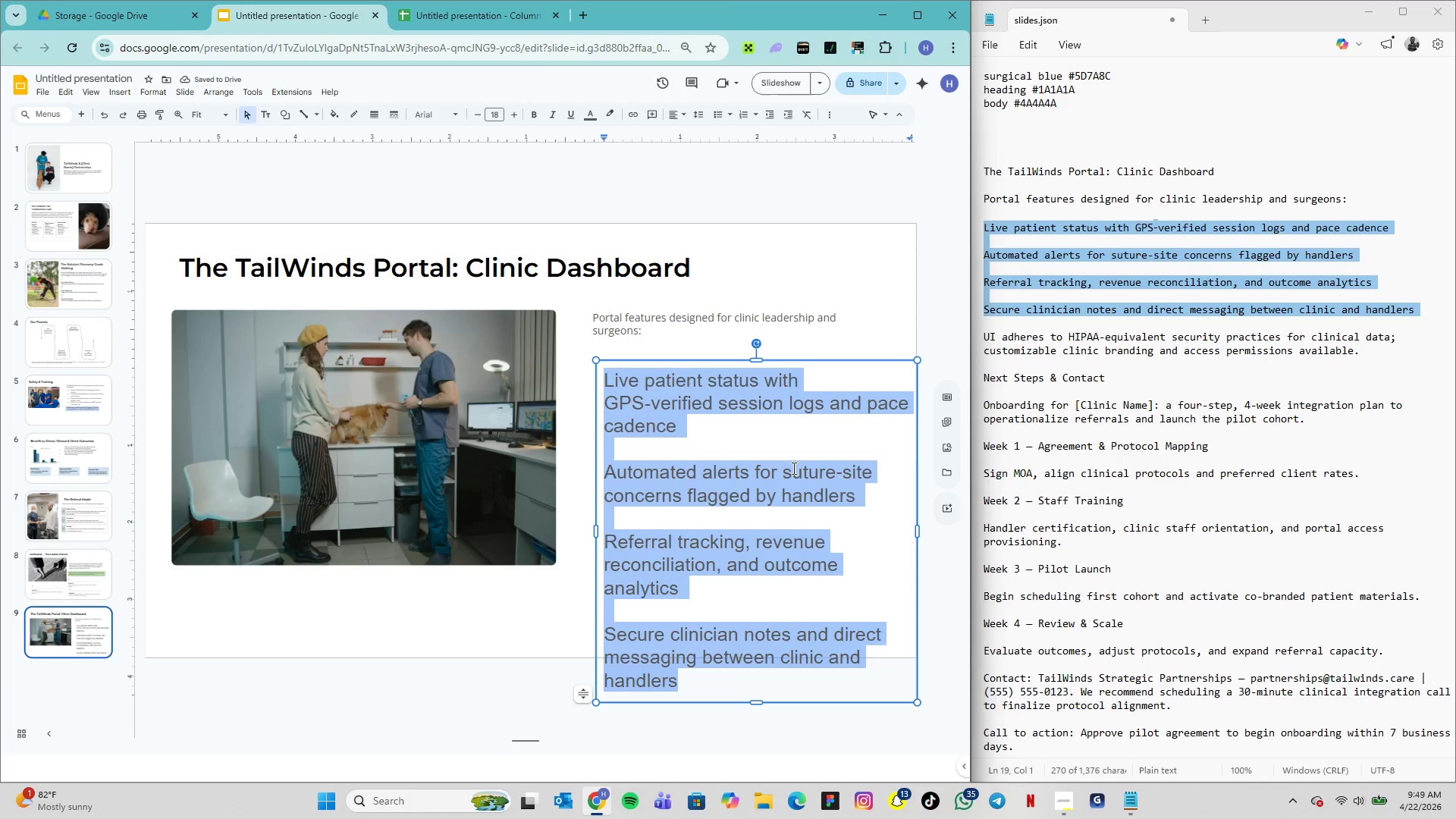 
left_click([576, 250])
 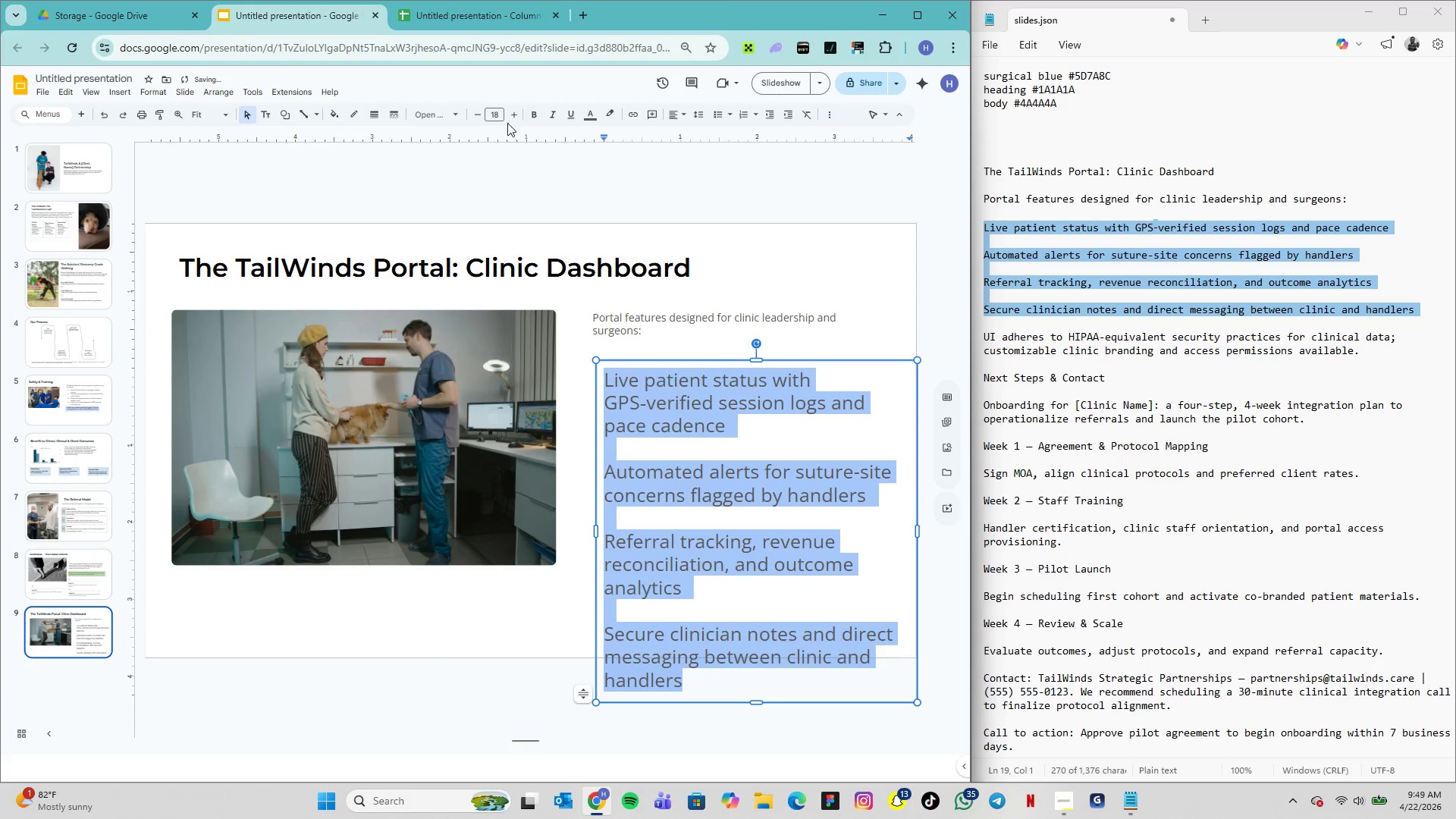 
left_click([495, 114])
 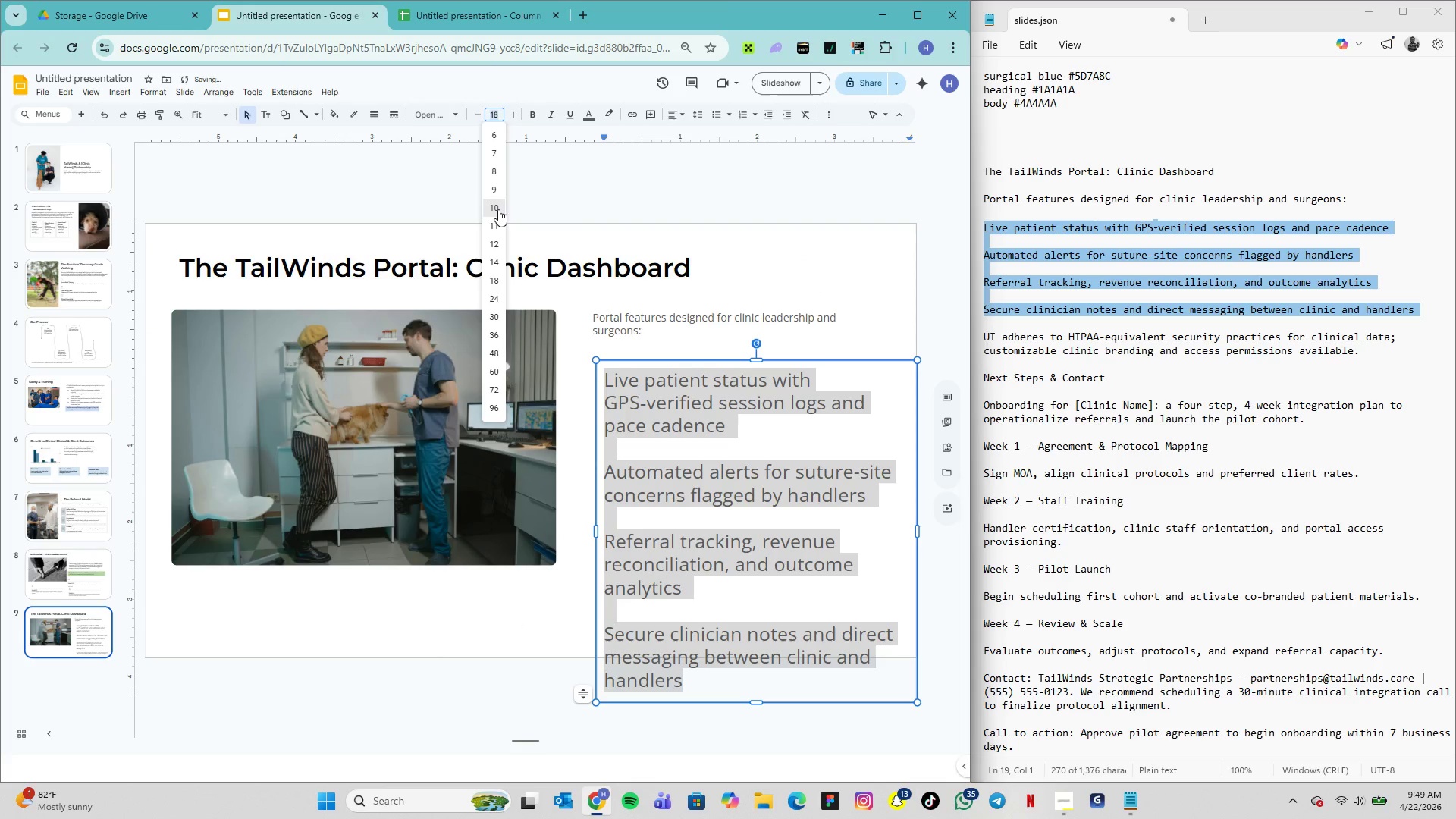 
left_click([498, 209])
 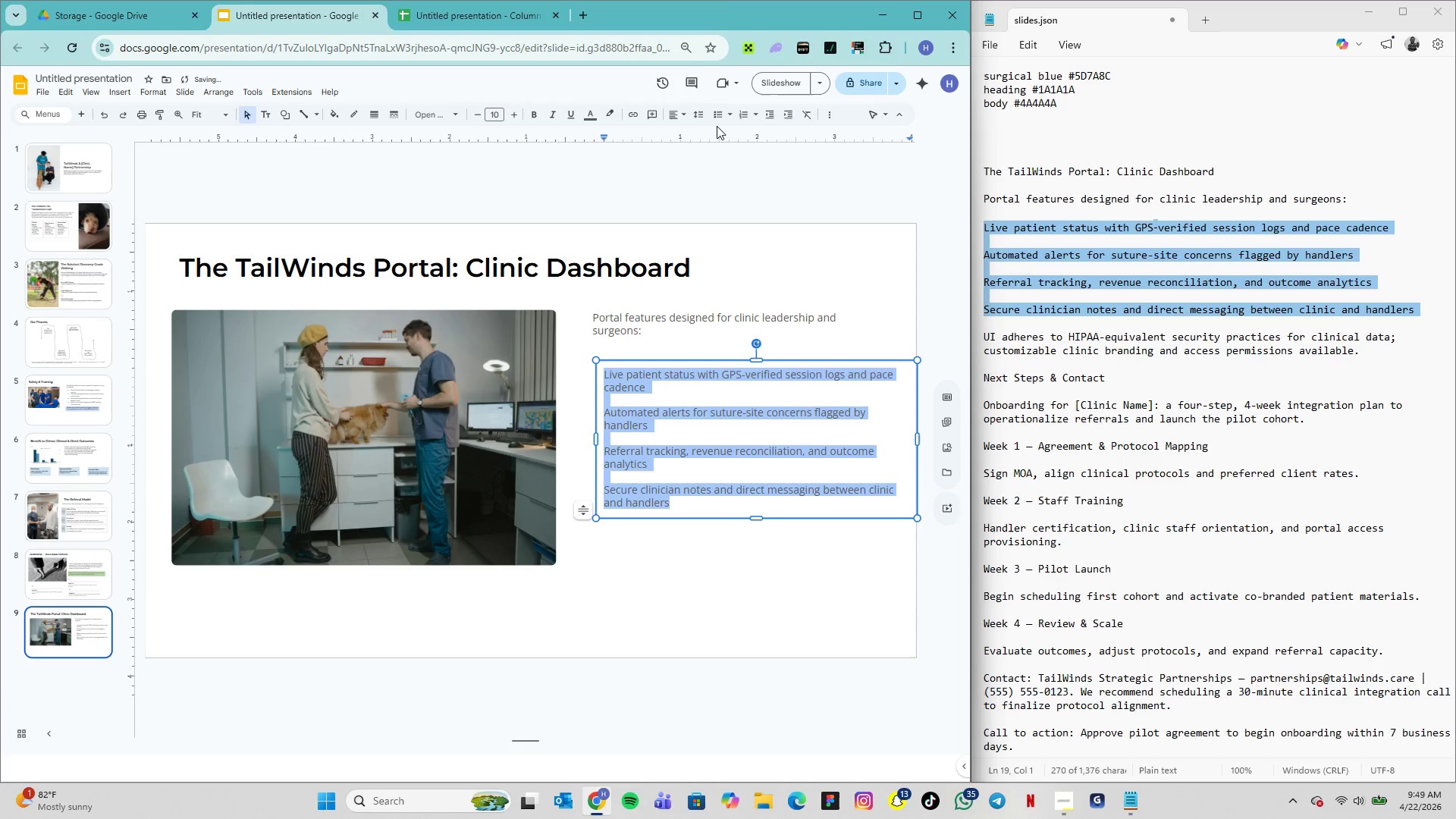 
left_click([717, 123])
 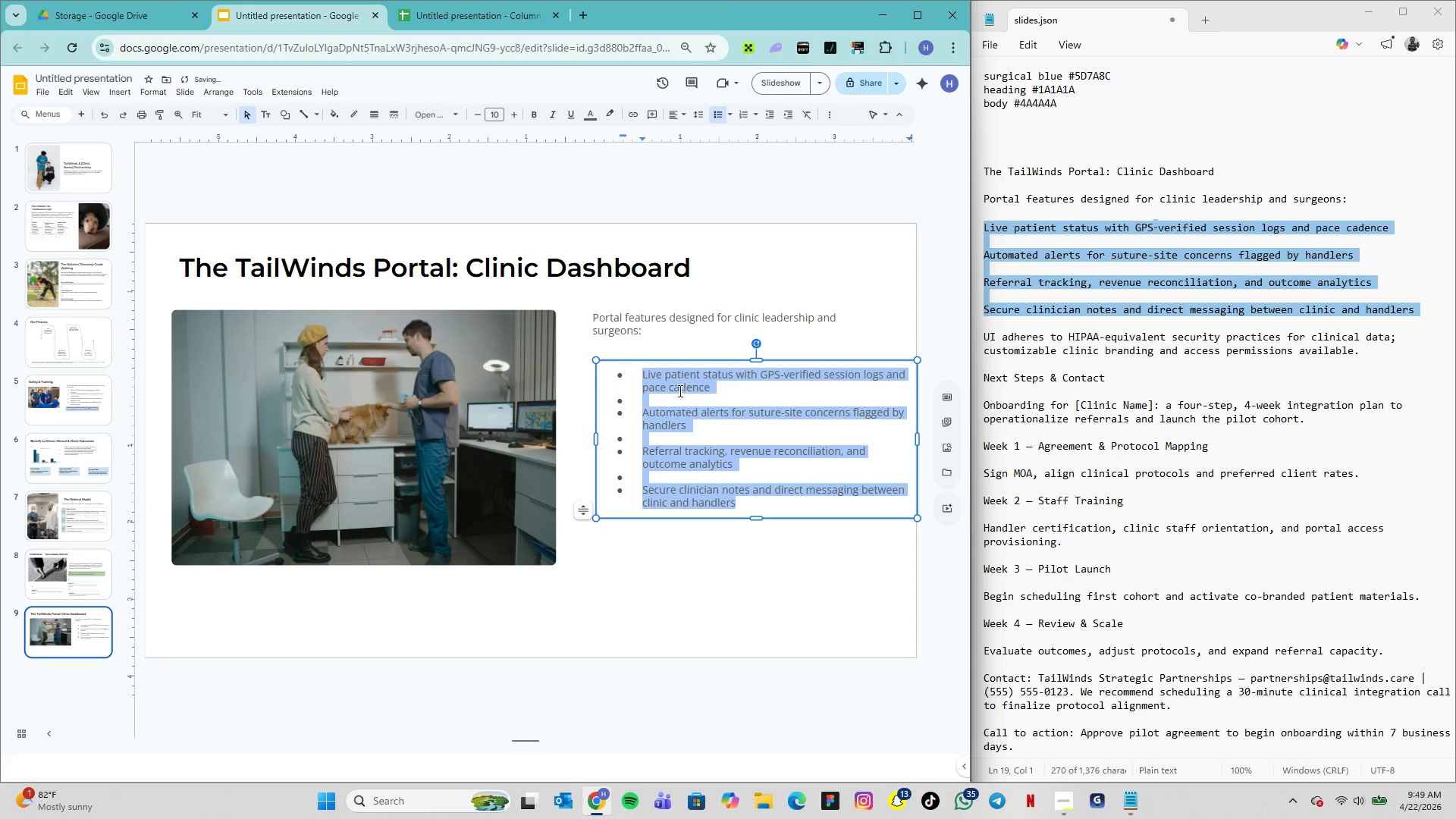 
double_click([664, 407])
 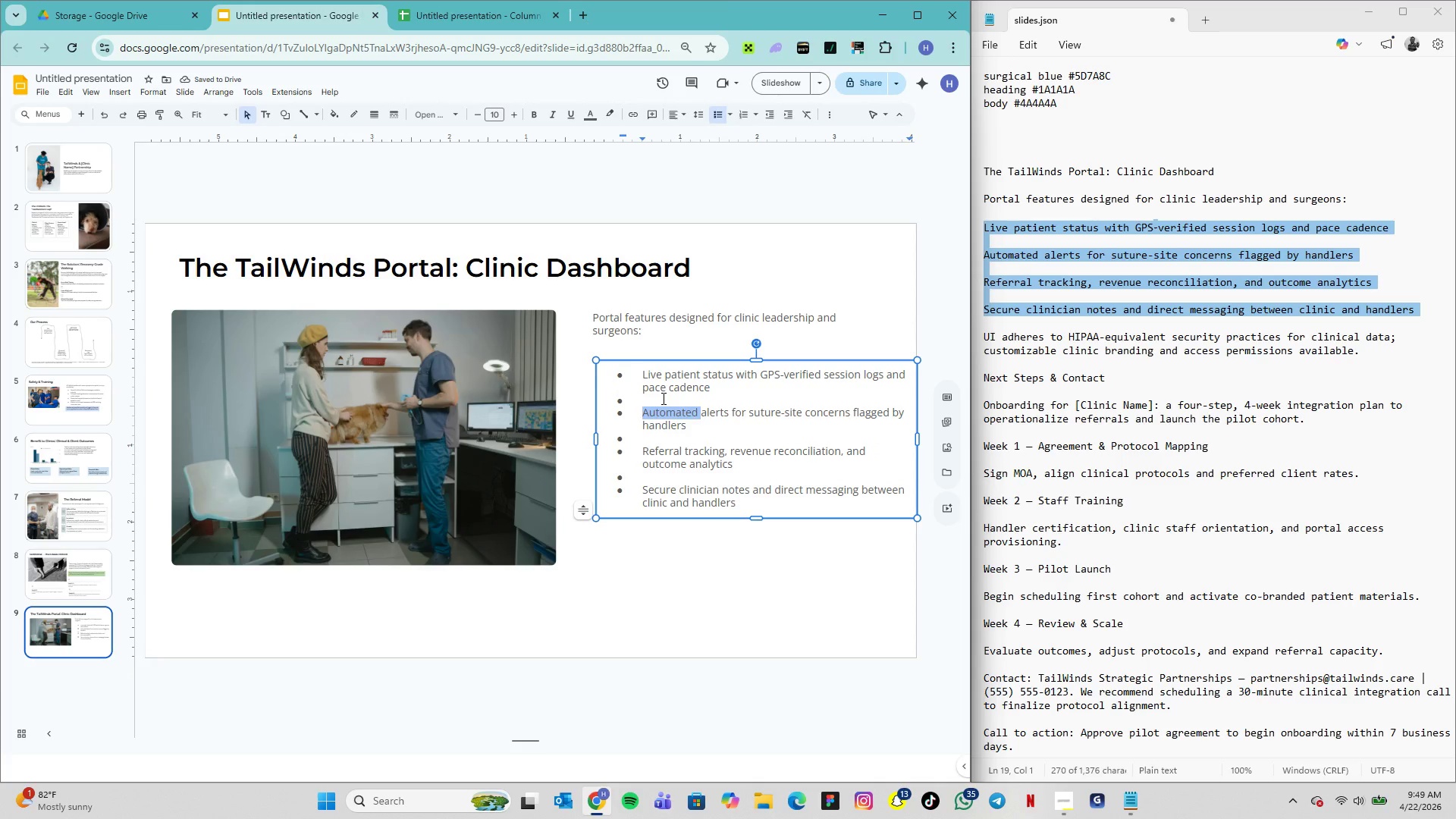 
double_click([662, 398])
 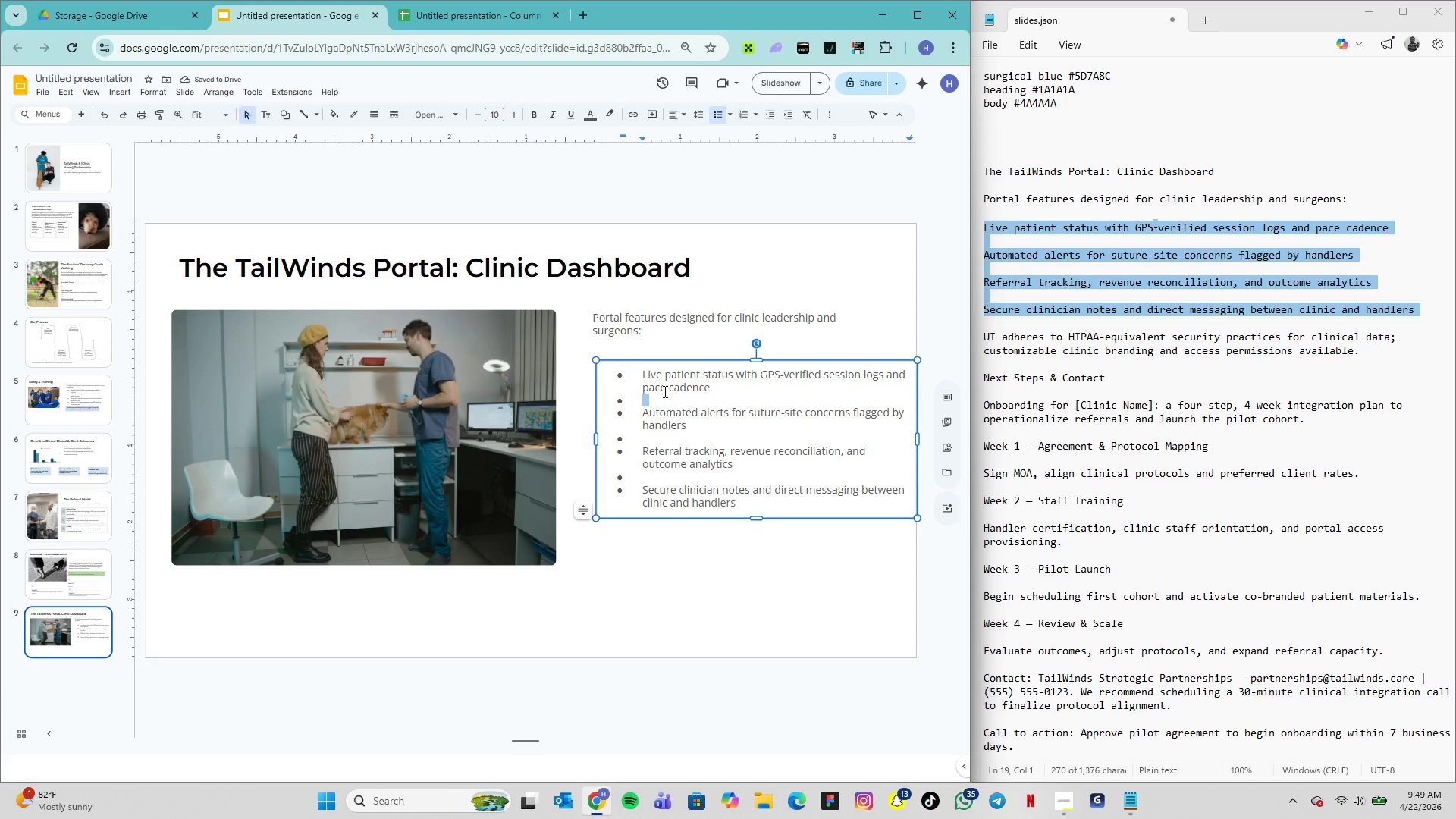 
key(Backspace)
 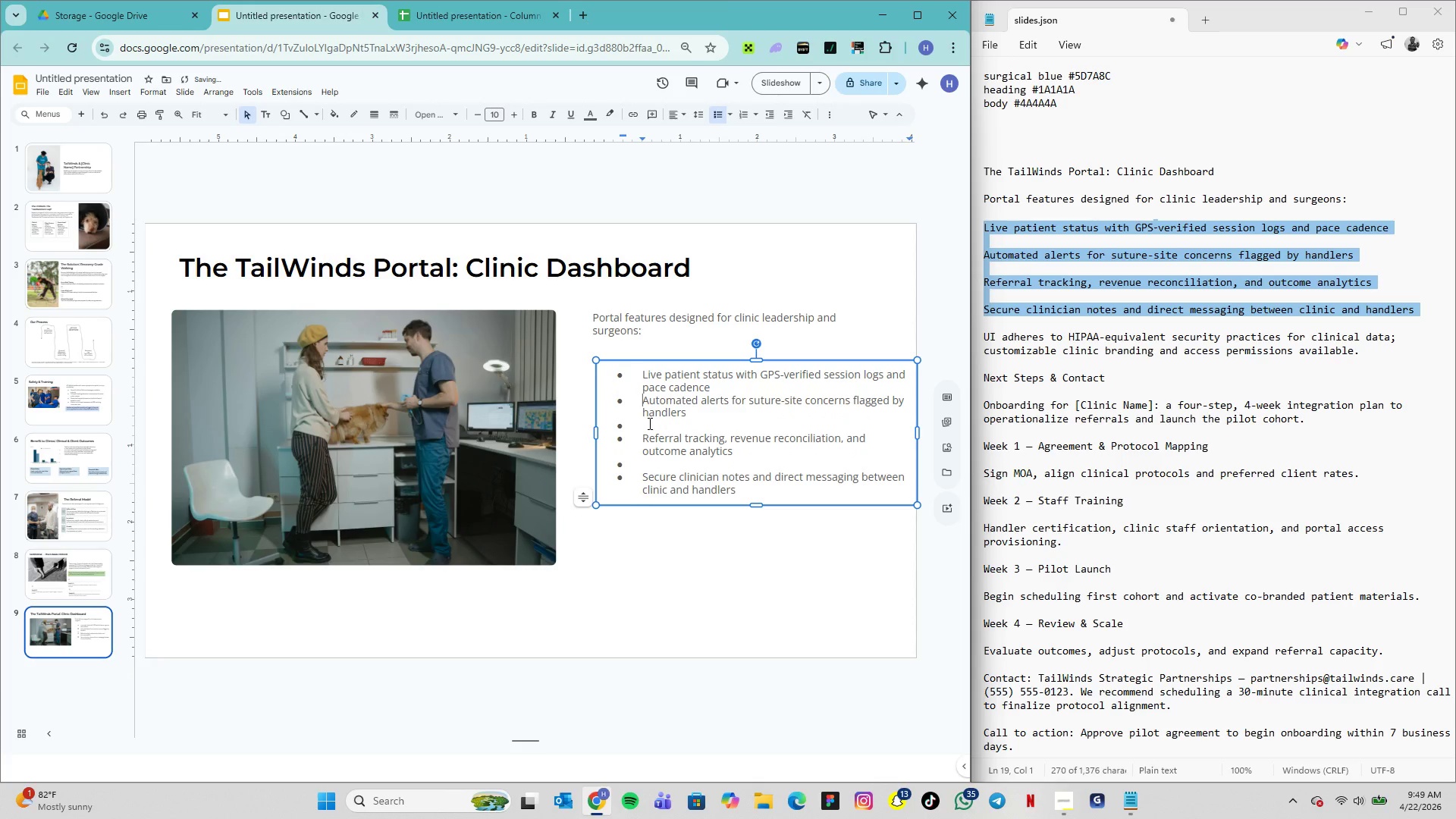 
double_click([648, 423])
 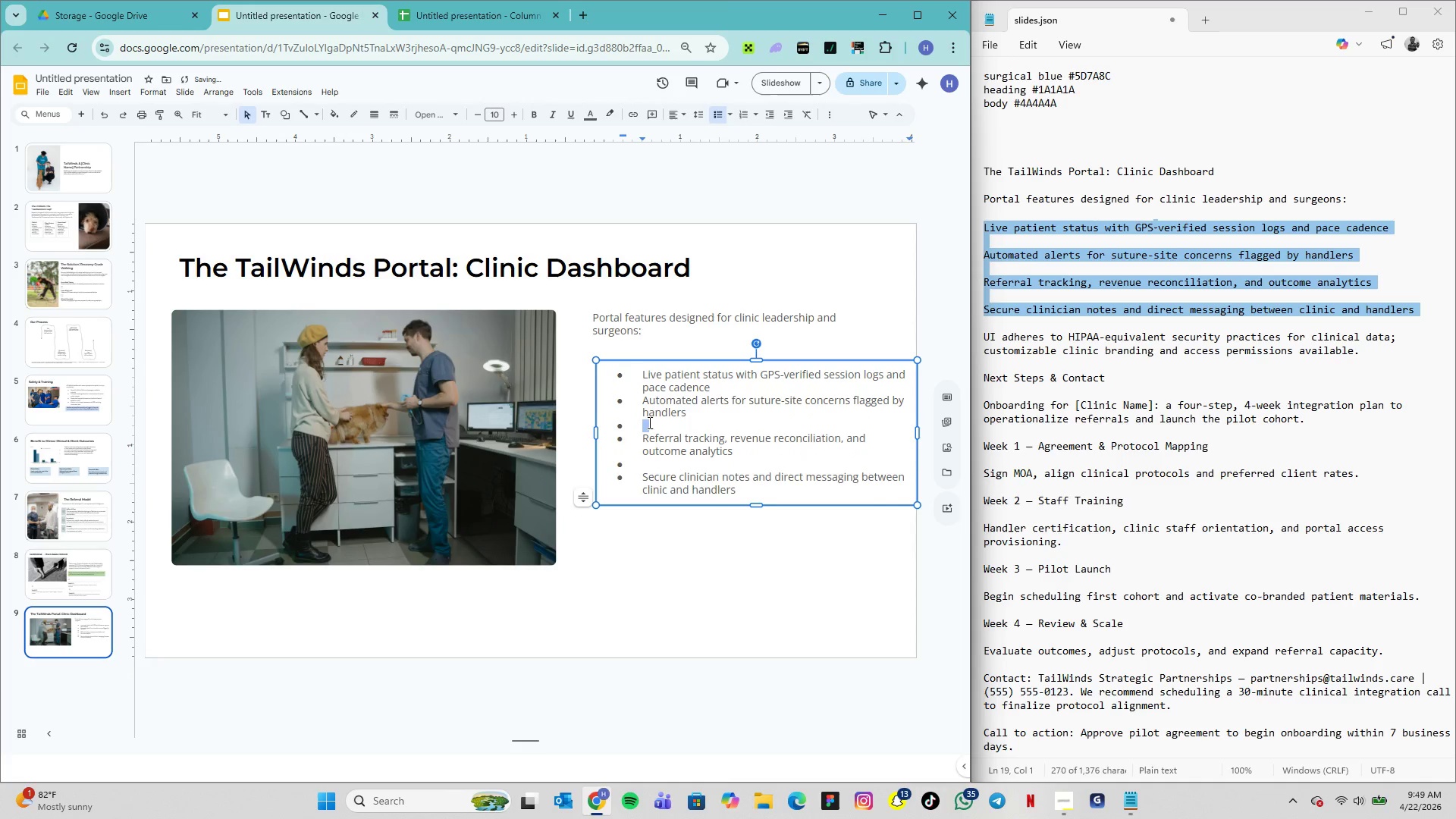 
key(Backspace)
 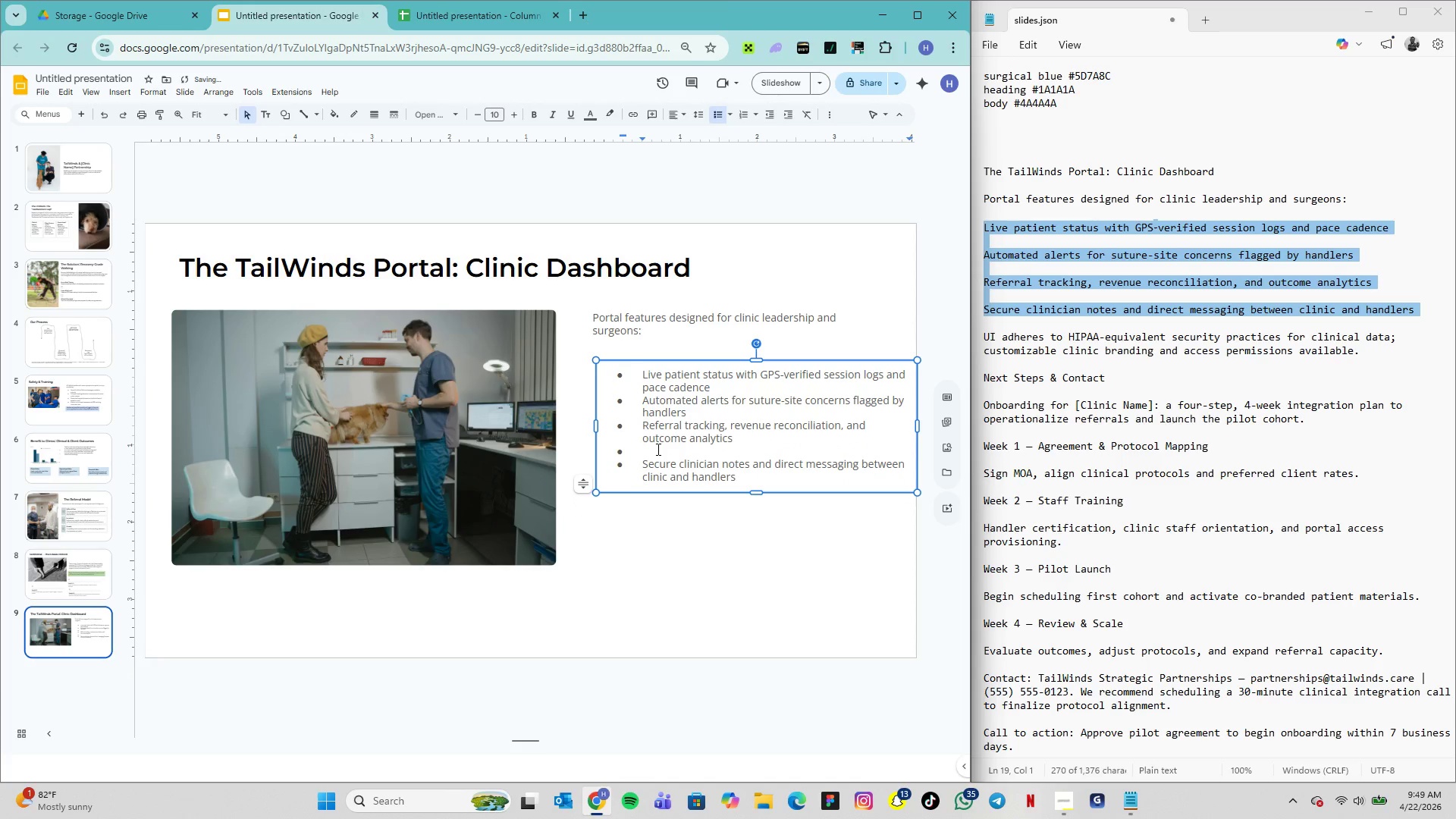 
double_click([657, 449])
 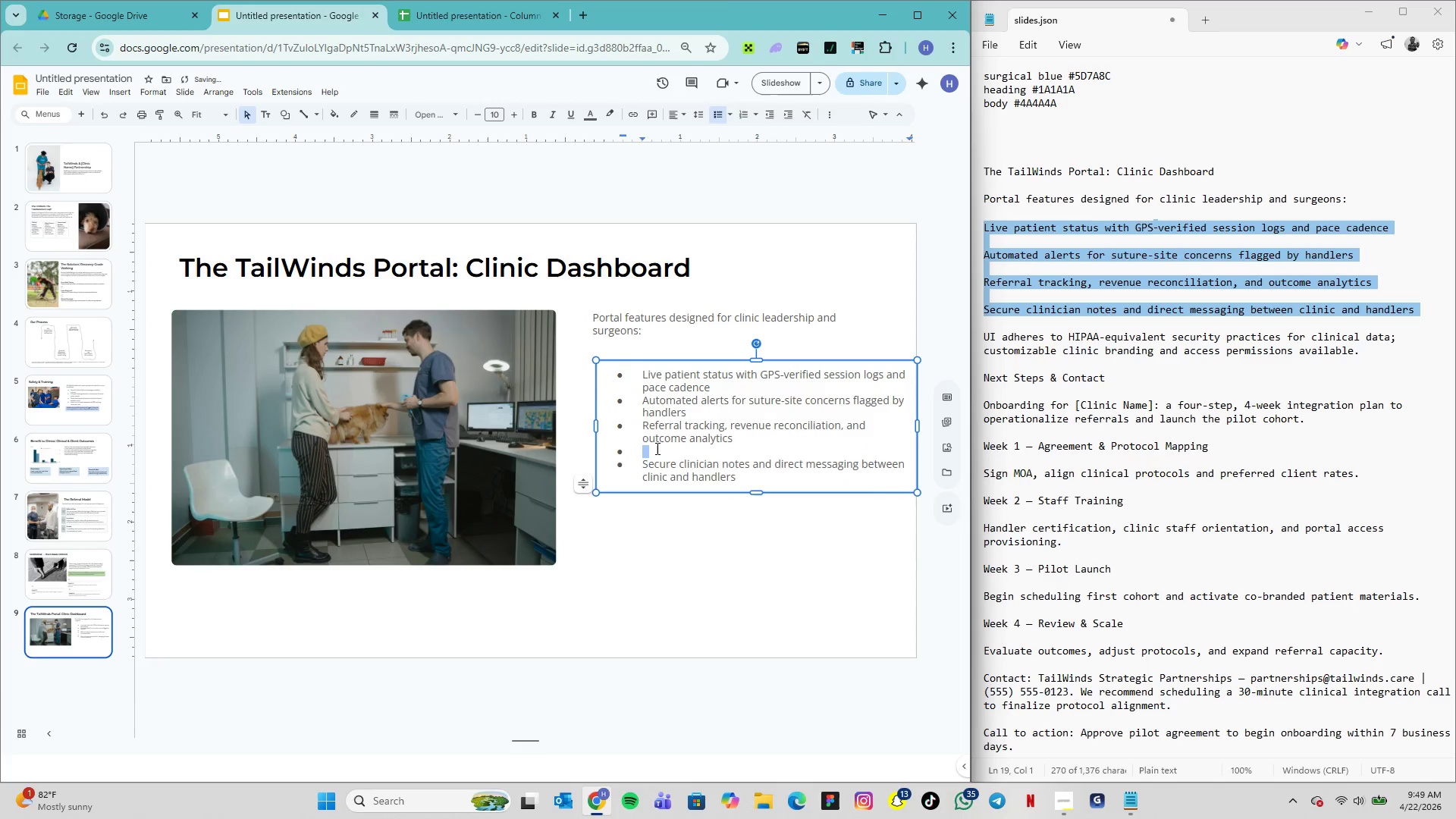 
key(Backspace)
 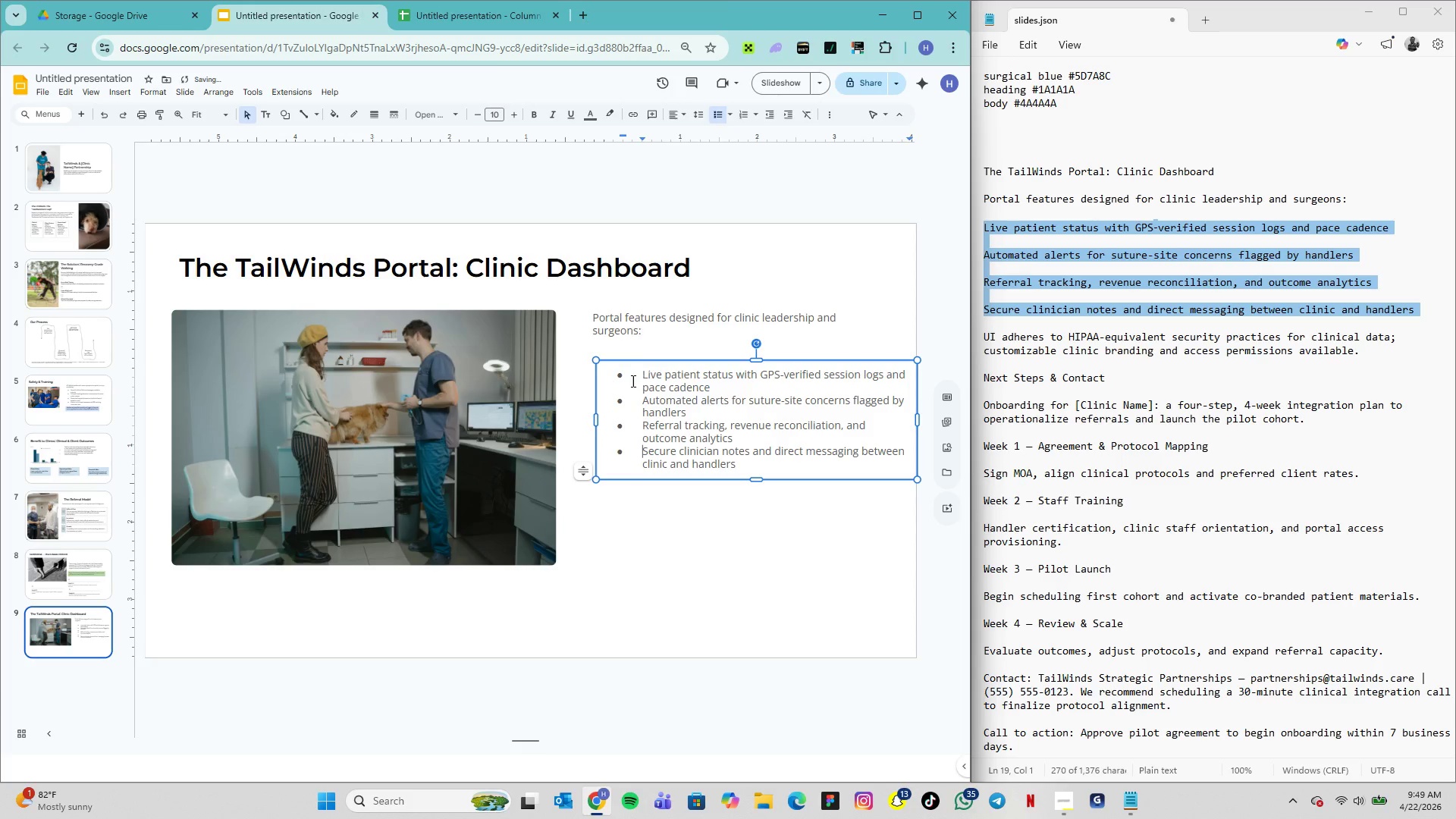 
left_click_drag(start_coordinate=[633, 379], to_coordinate=[758, 480])
 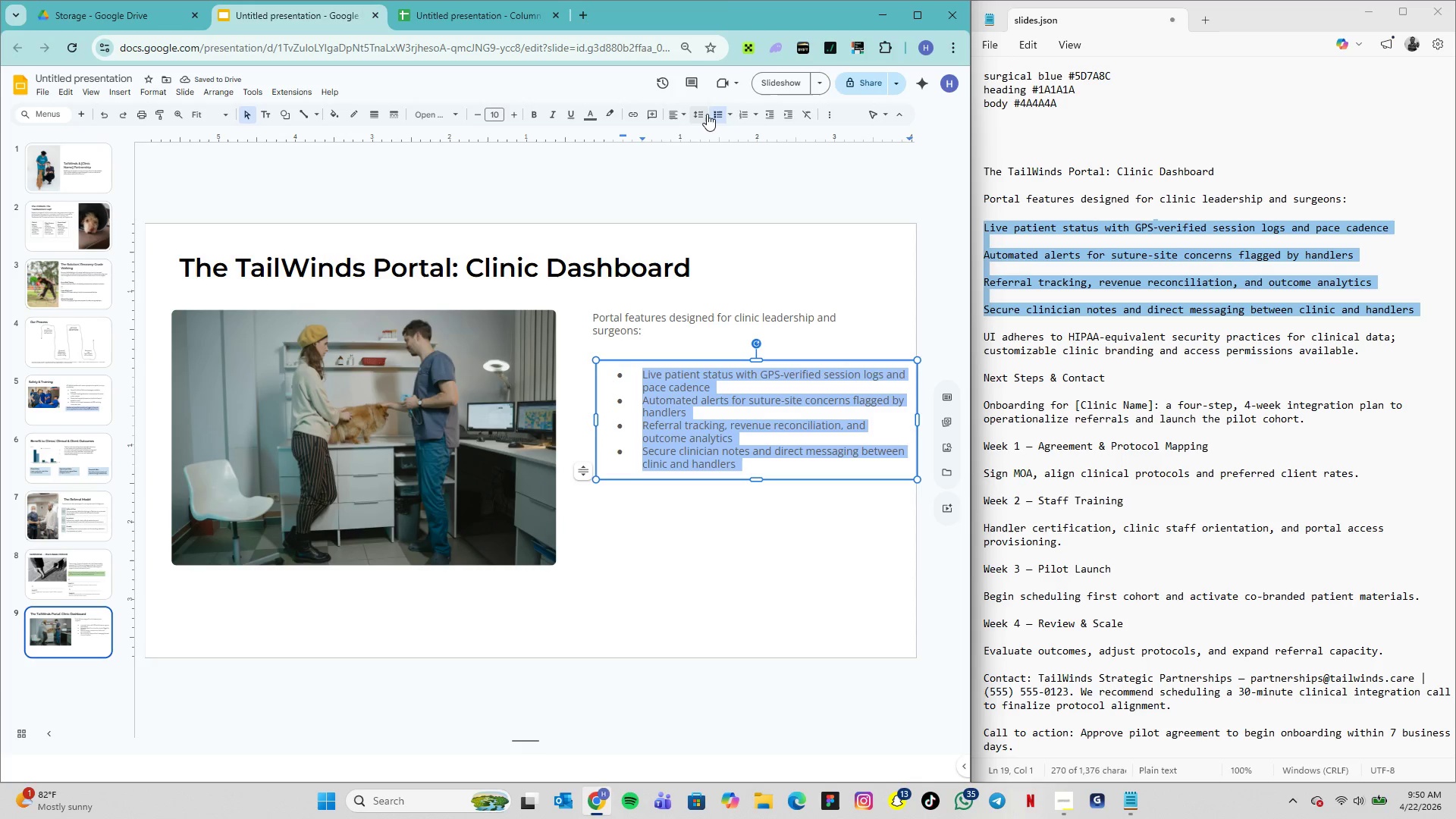 
left_click([706, 112])
 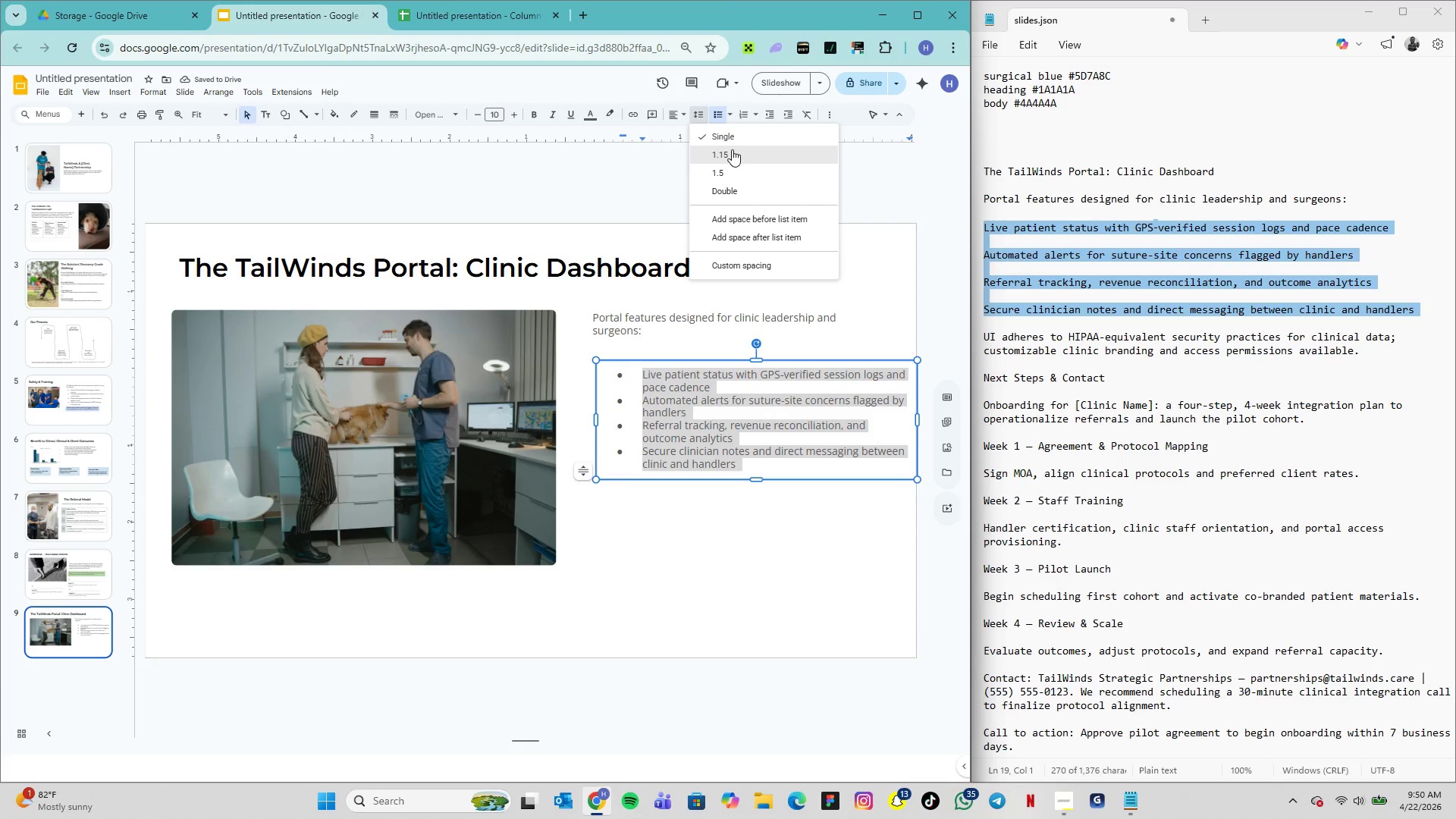 
left_click([732, 149])
 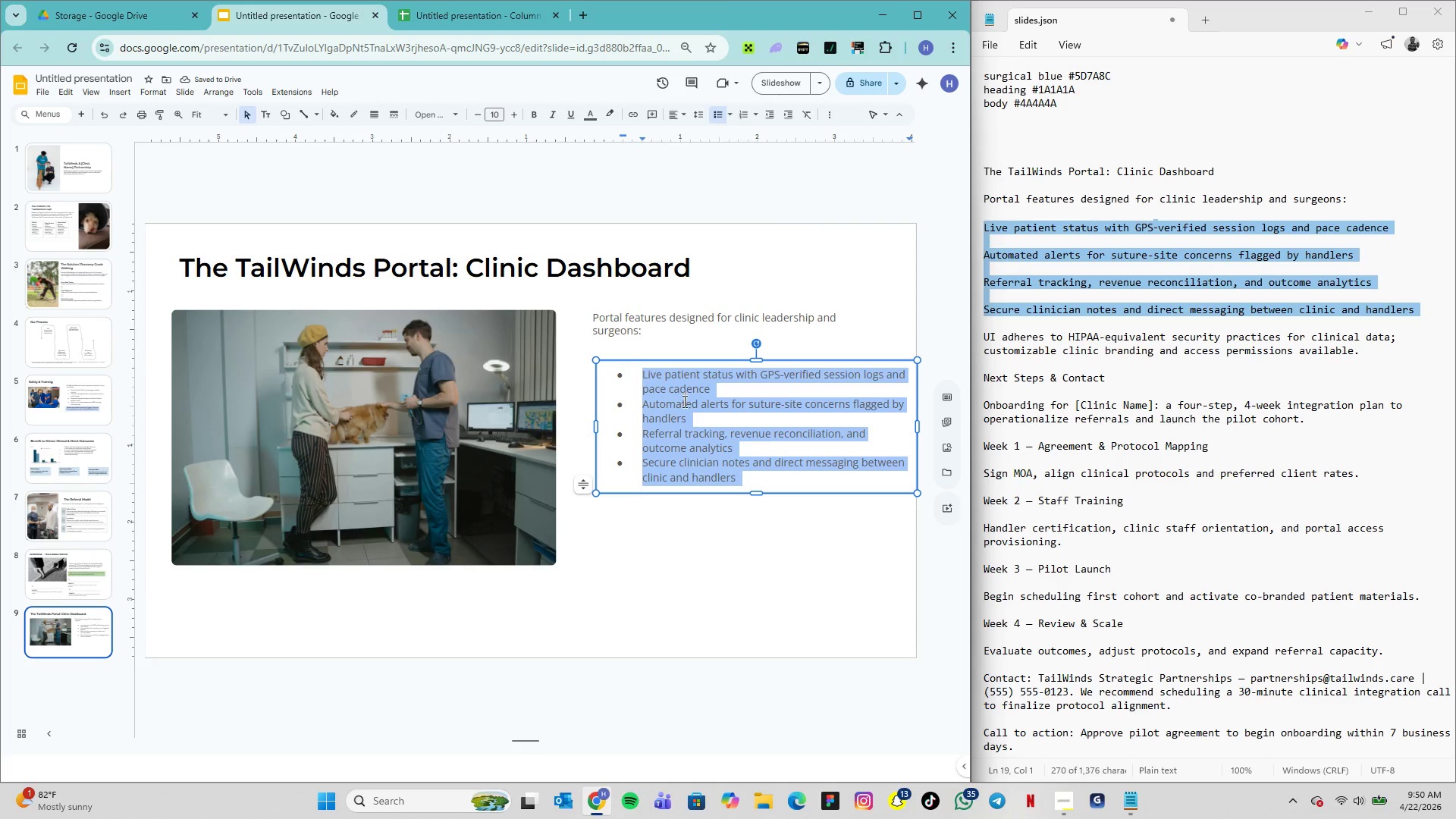 
wait(8.33)
 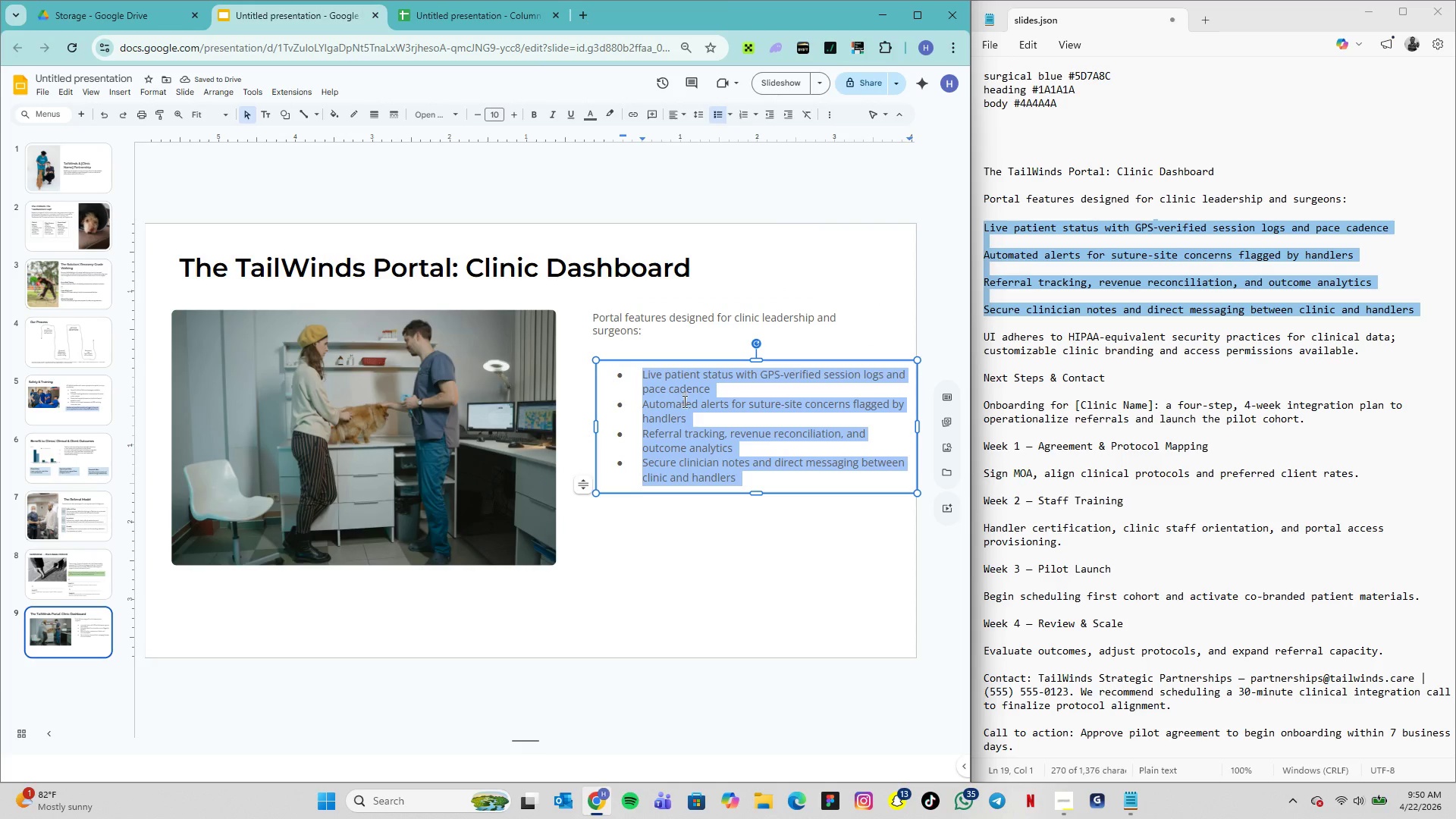 
left_click_drag(start_coordinate=[613, 363], to_coordinate=[602, 363])
 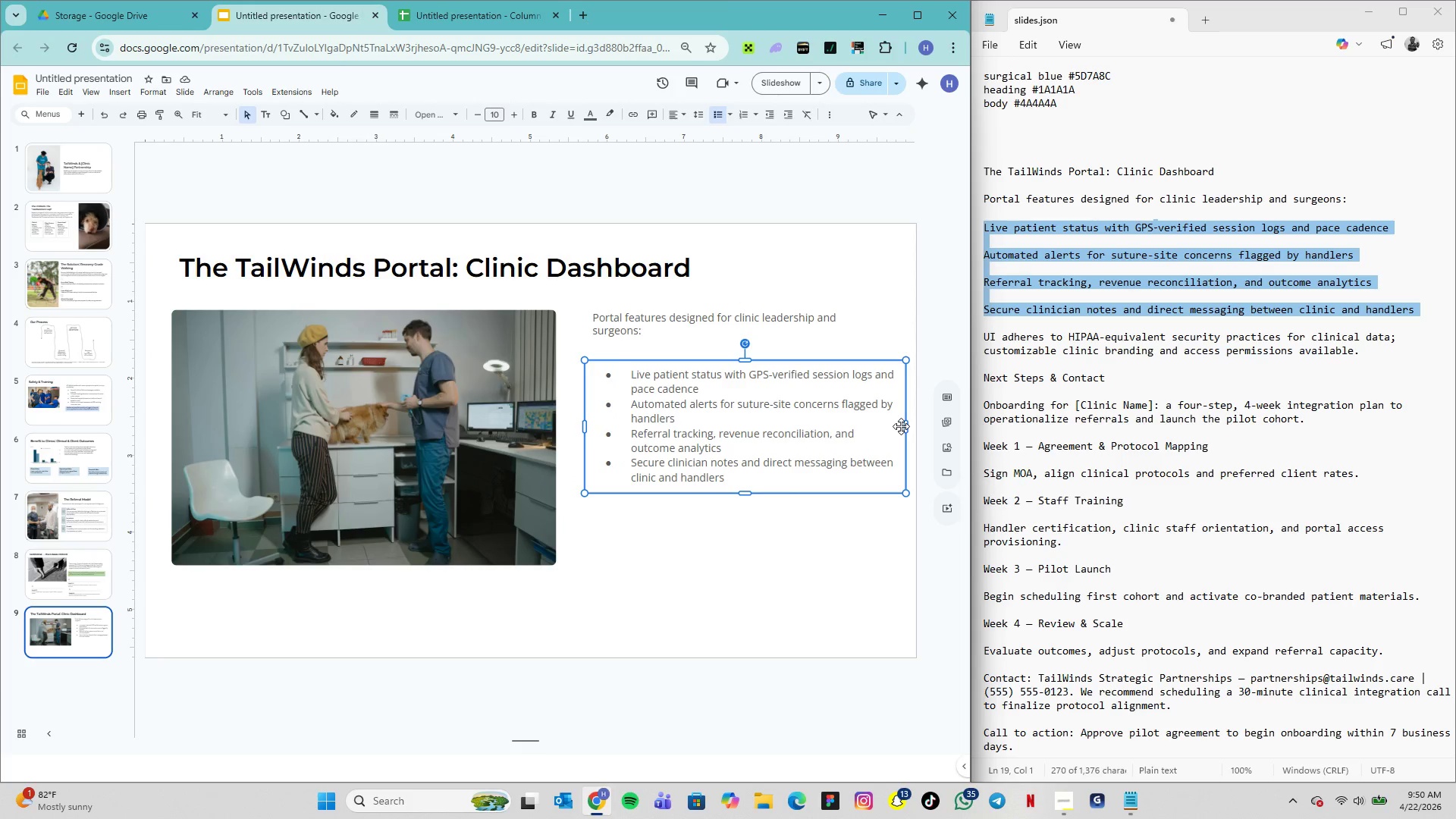 
wait(7.08)
 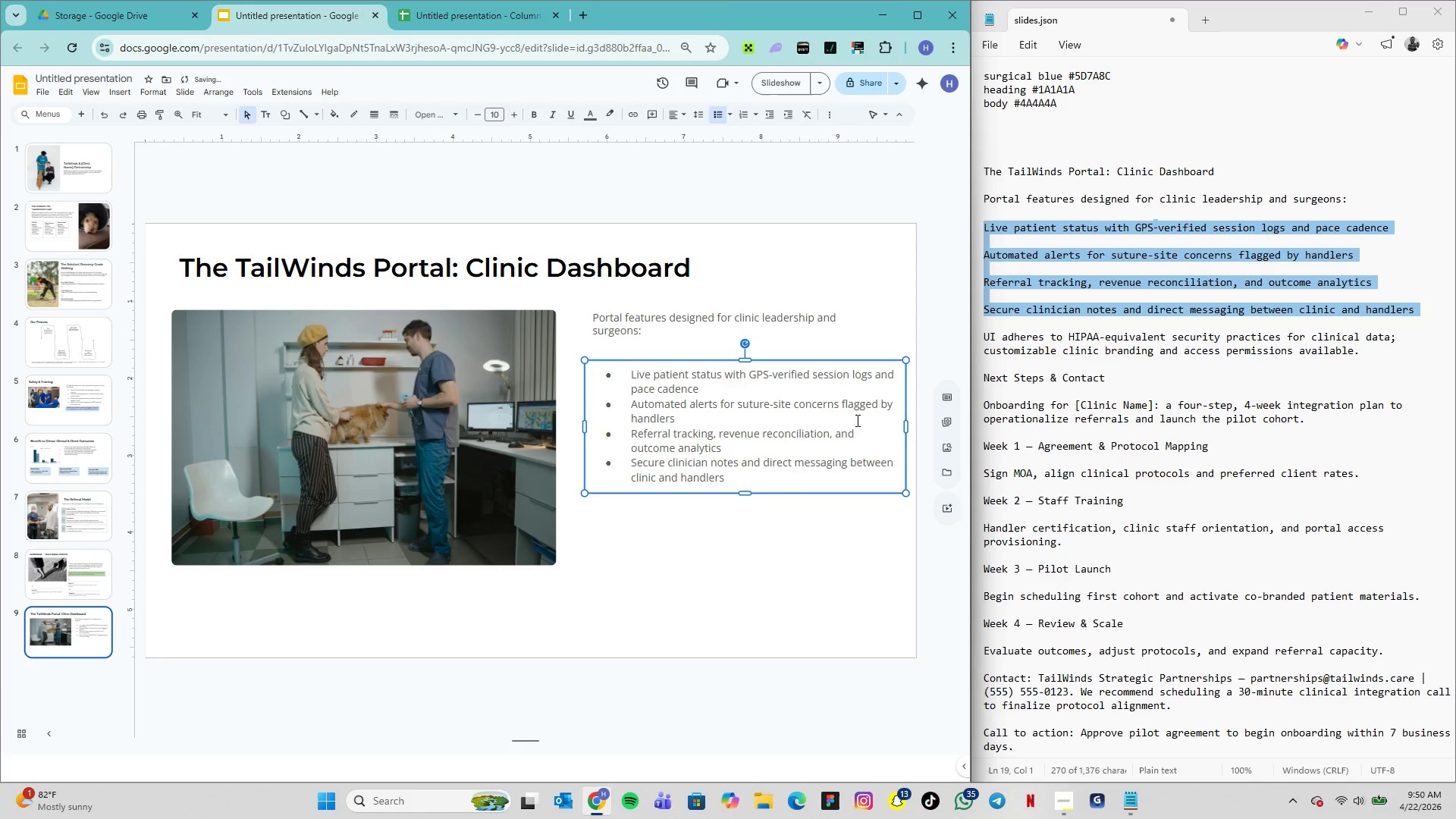 
left_click_drag(start_coordinate=[905, 422], to_coordinate=[883, 424])
 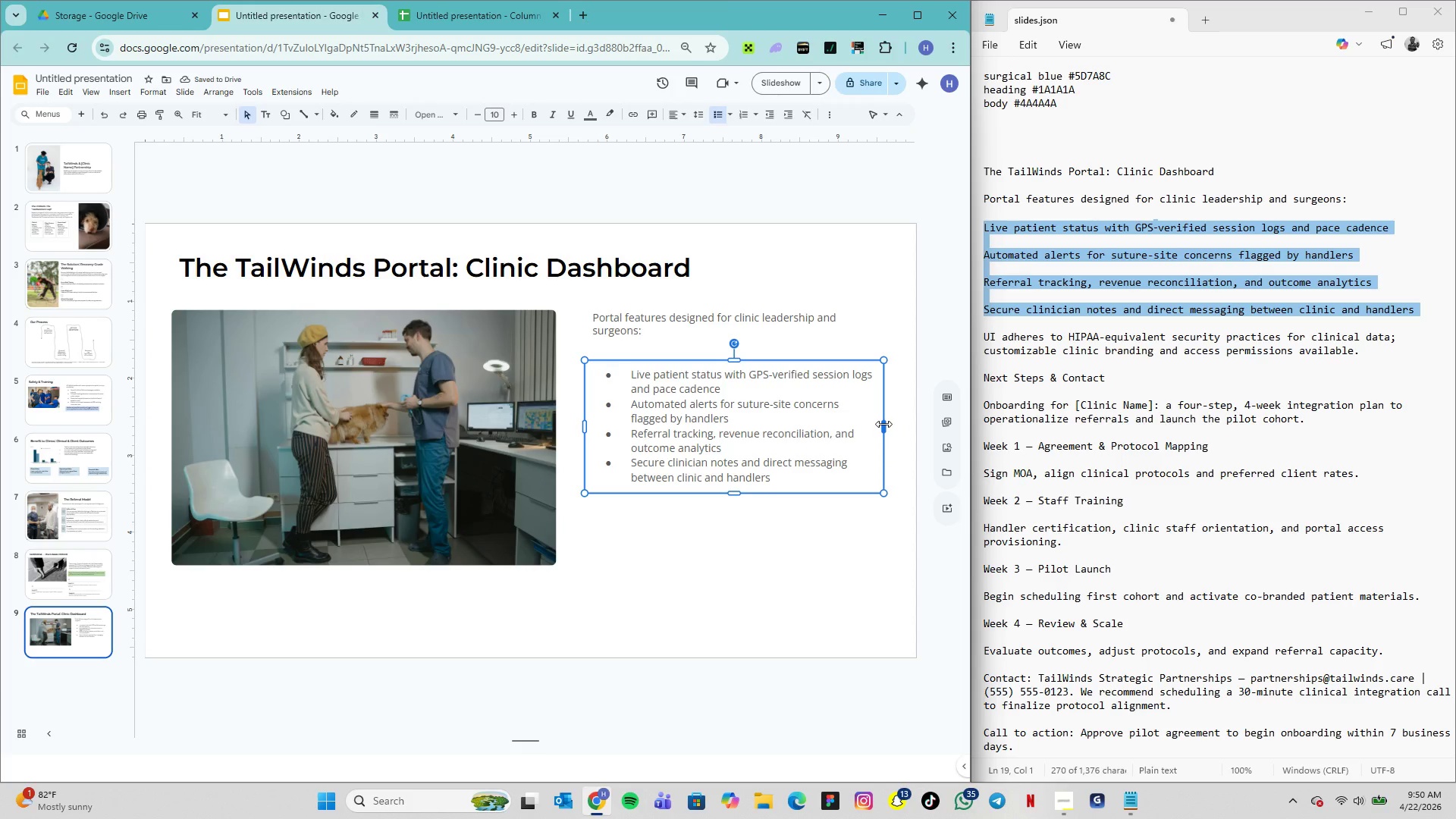 
left_click_drag(start_coordinate=[883, 424], to_coordinate=[849, 419])
 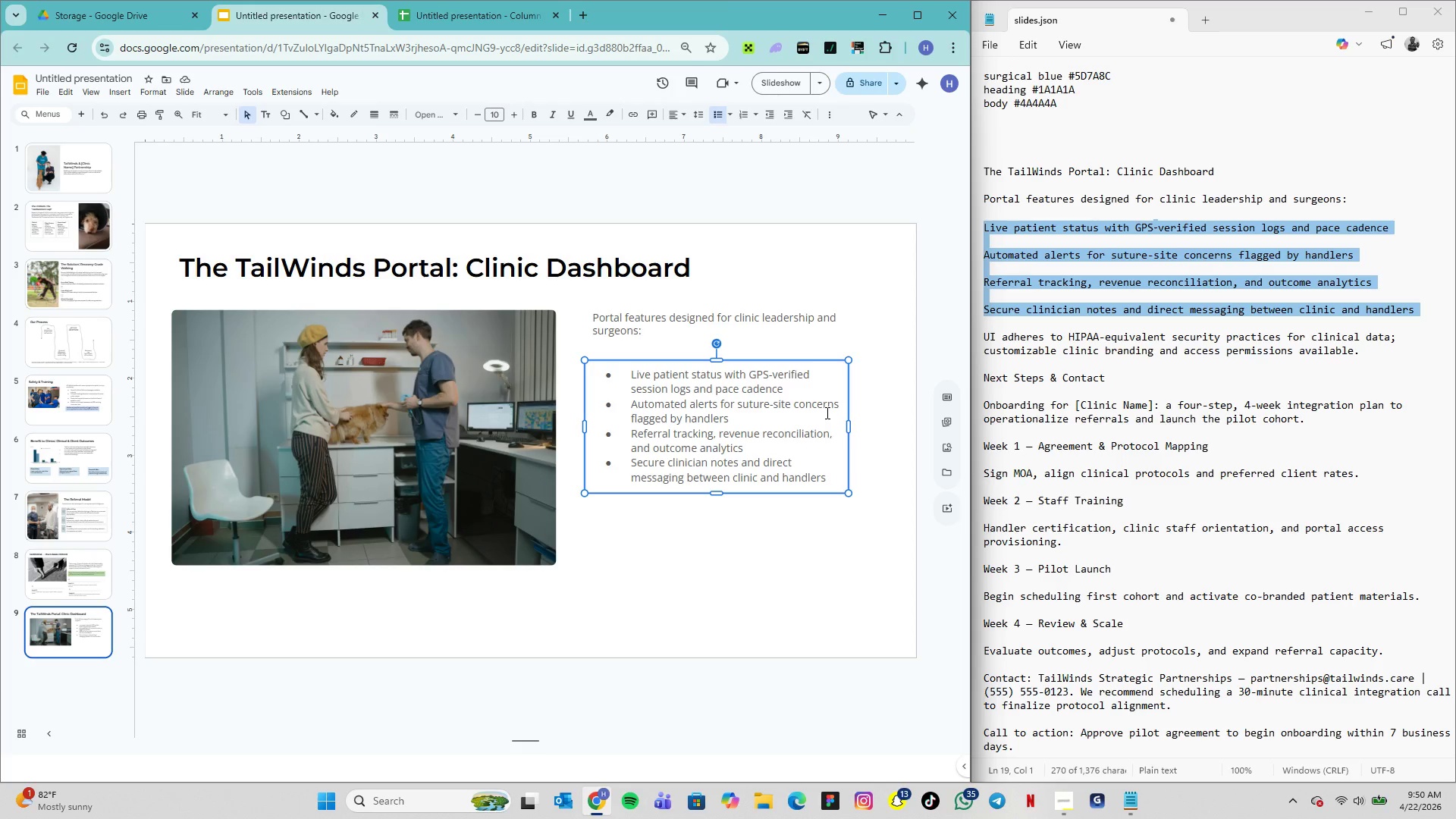 
wait(7.28)
 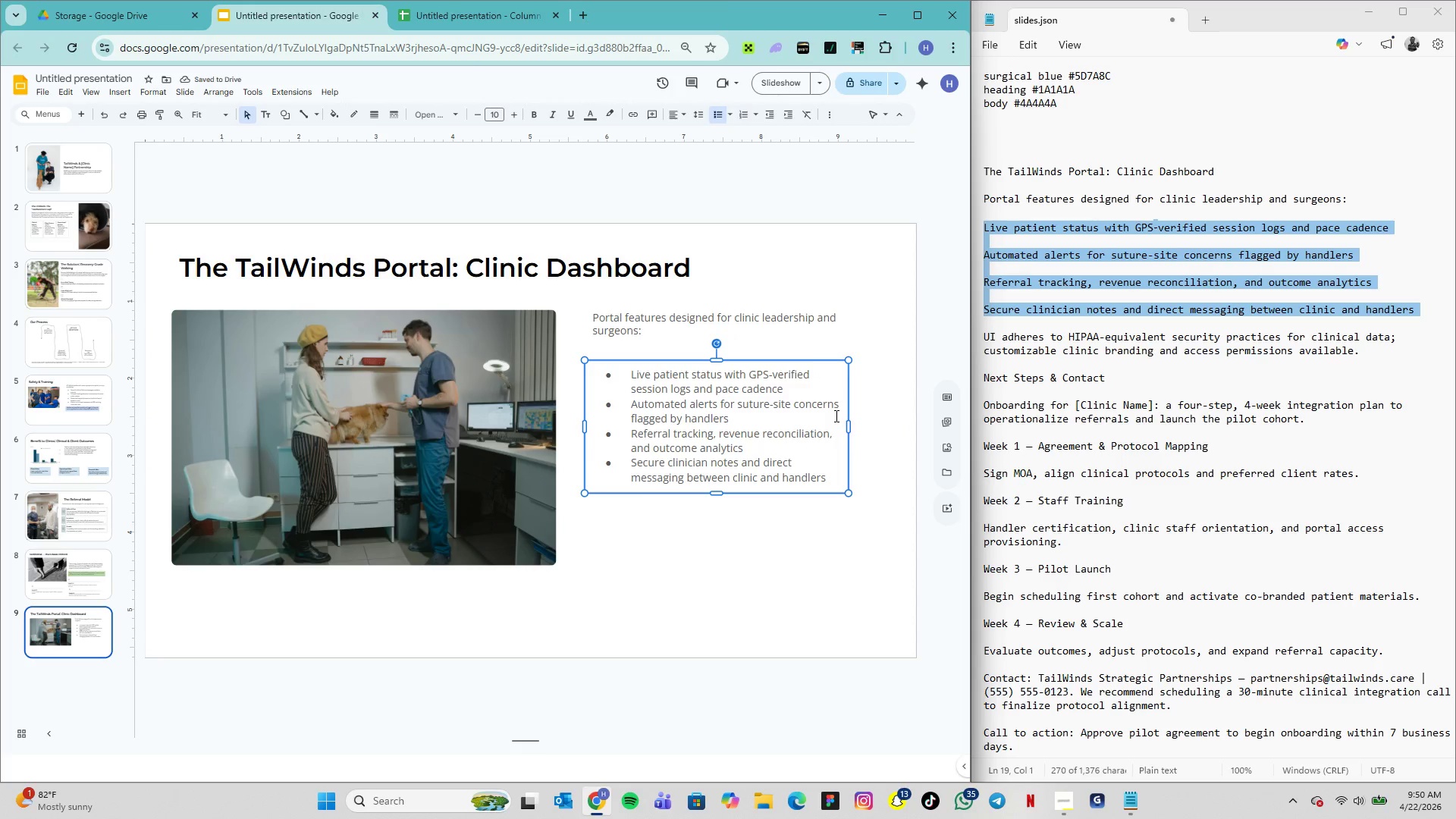 
left_click_drag(start_coordinate=[848, 425], to_coordinate=[839, 424])
 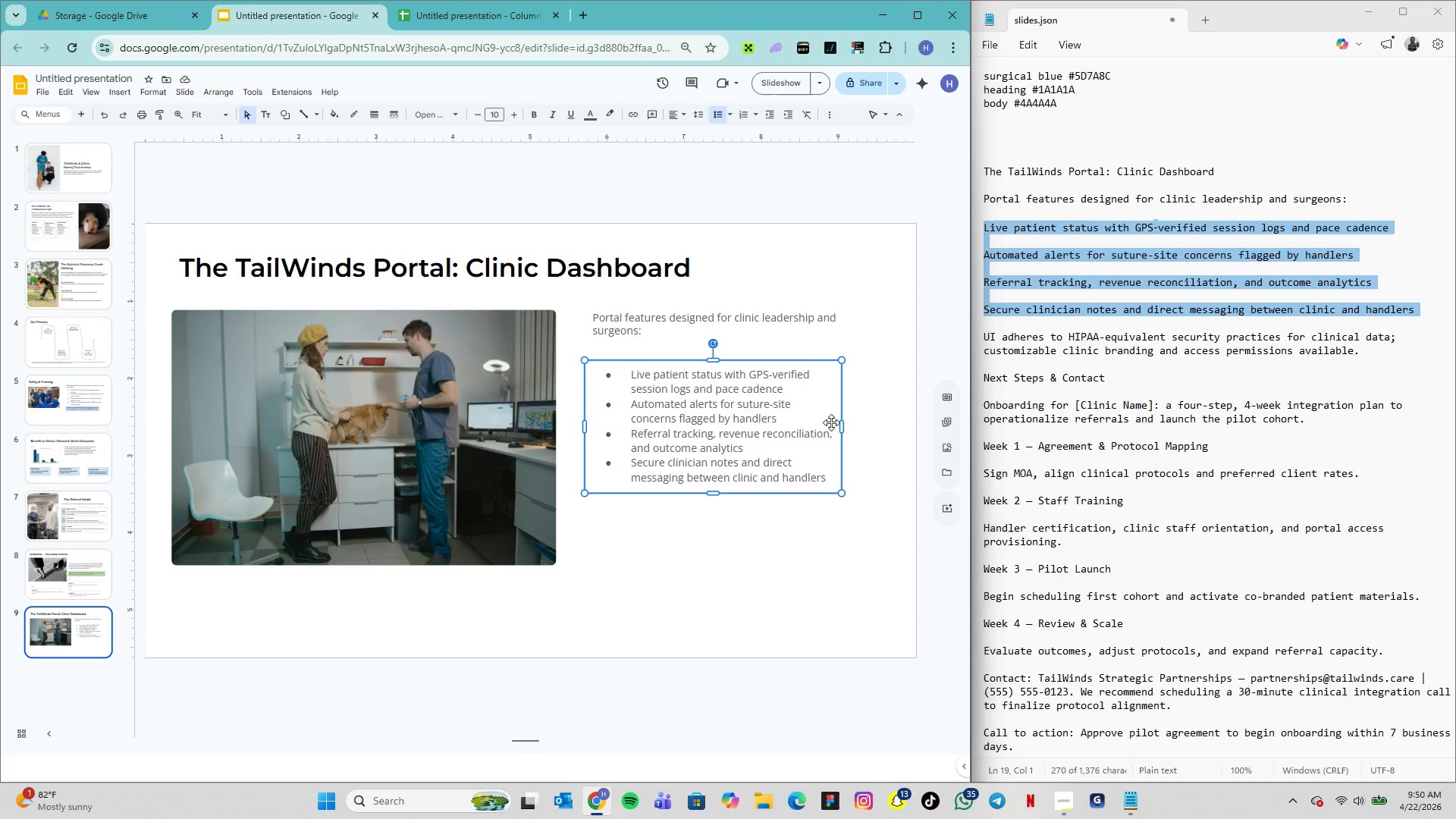 
wait(27.81)
 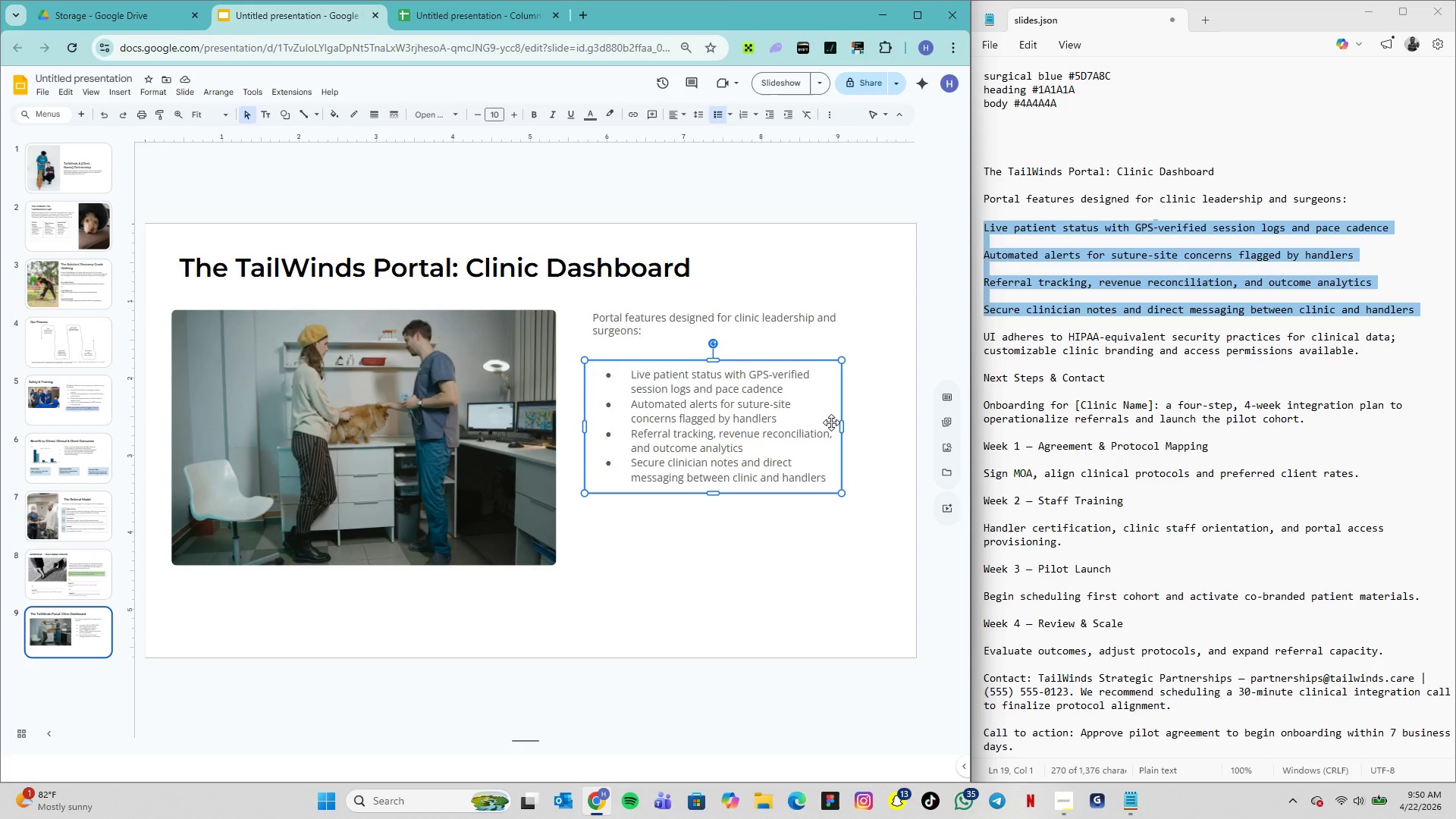 
left_click_drag(start_coordinate=[714, 494], to_coordinate=[717, 500])
 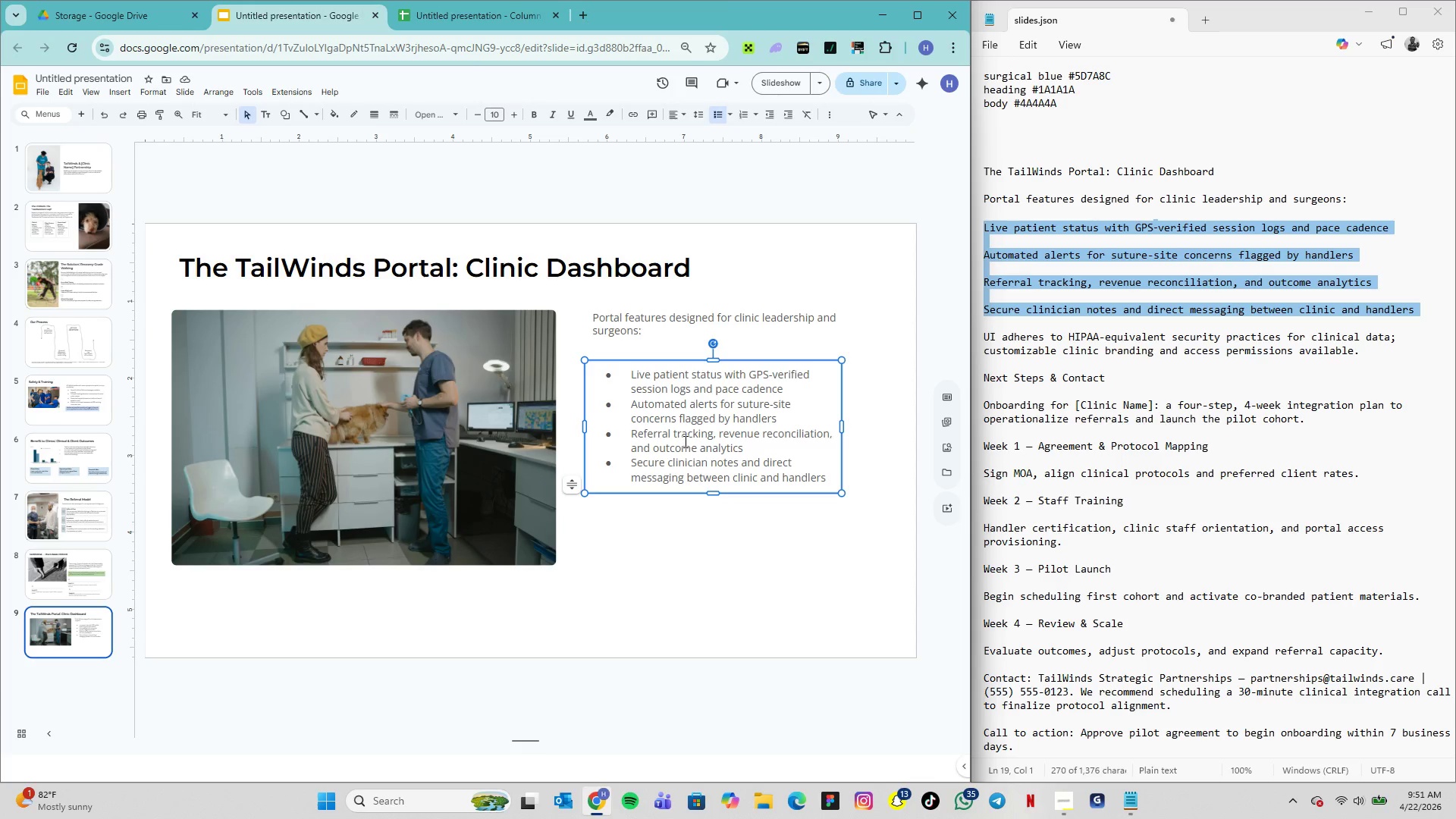 
wait(7.67)
 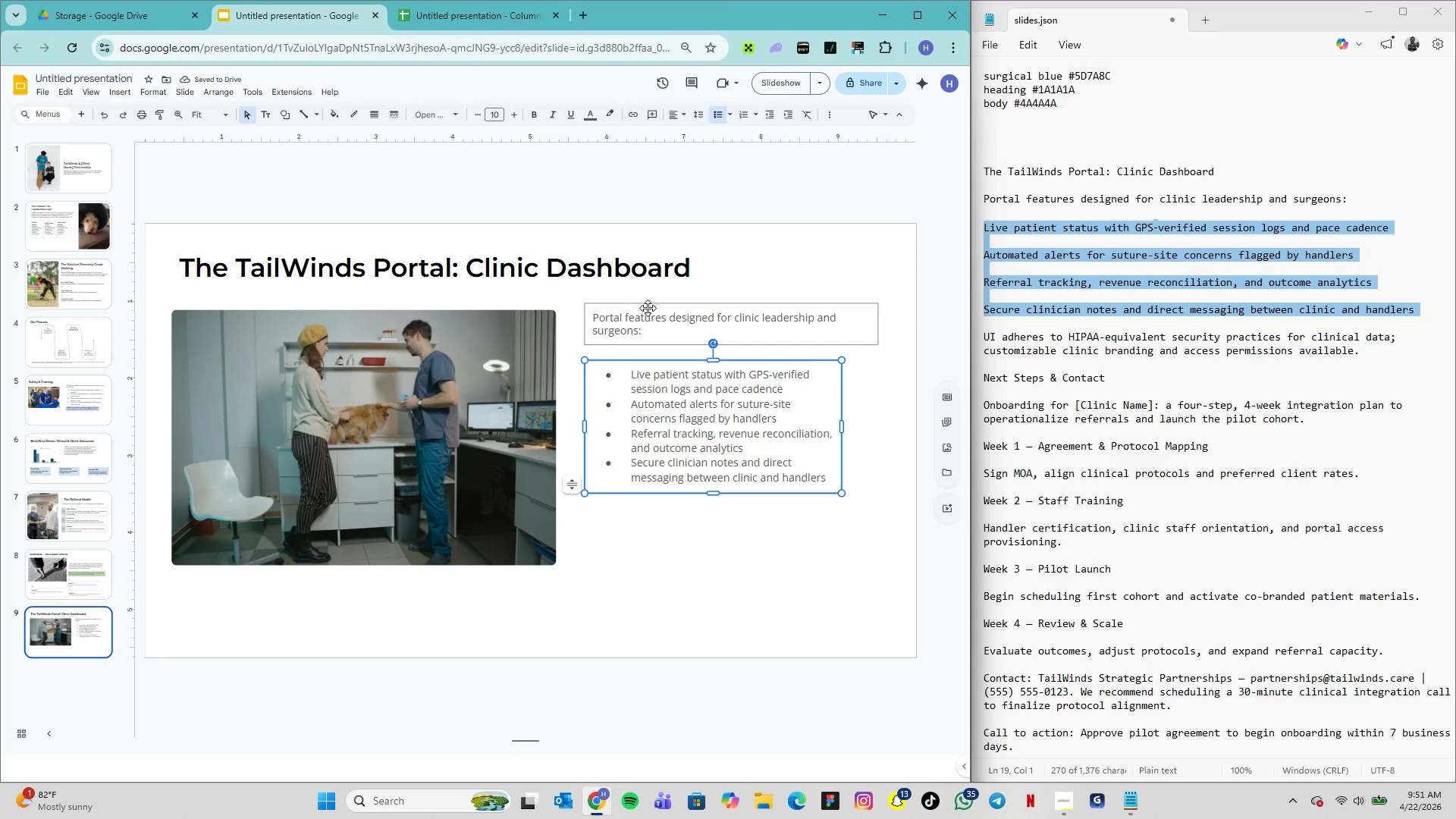 
left_click_drag(start_coordinate=[699, 366], to_coordinate=[698, 351])
 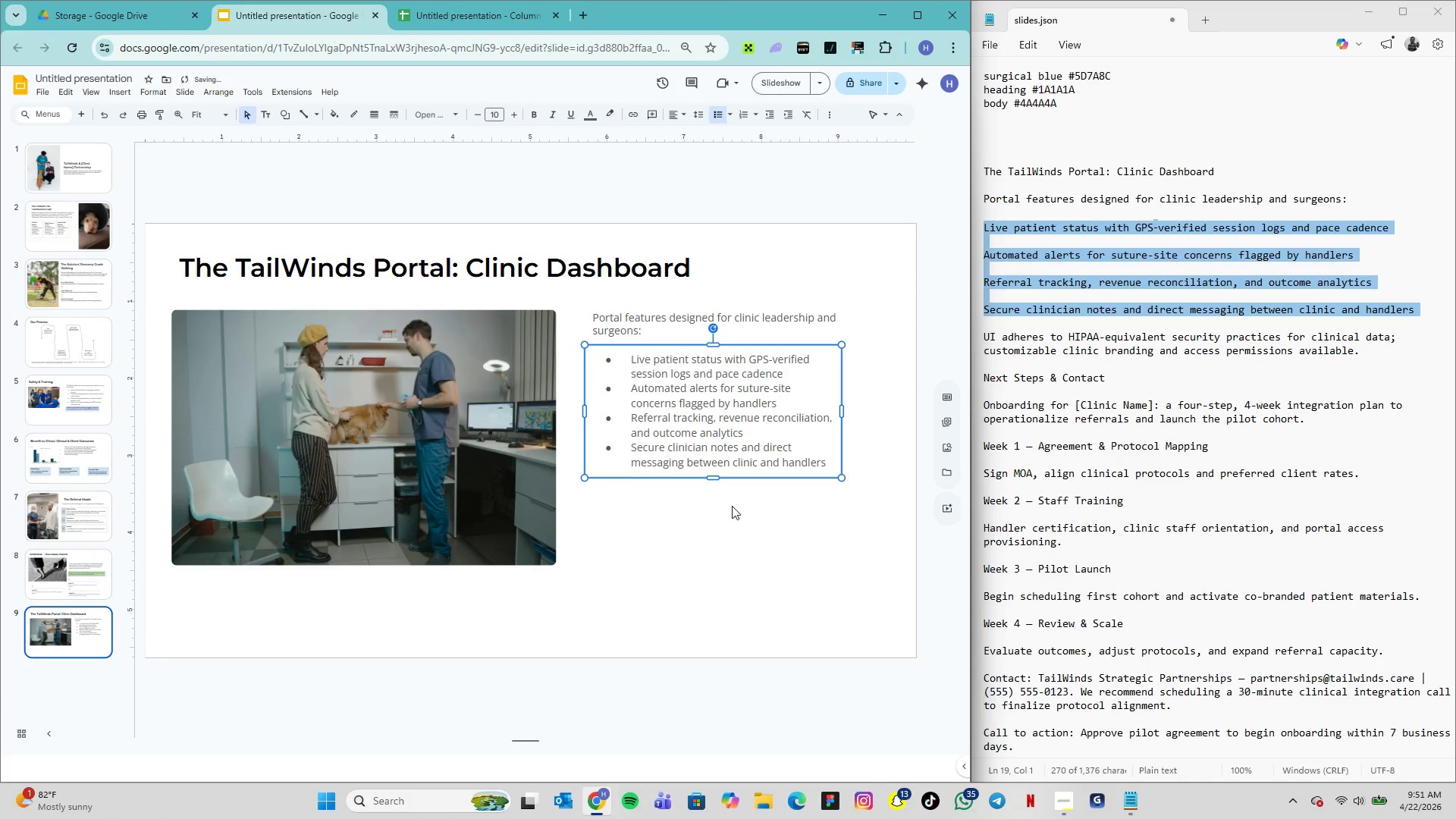 
left_click([732, 507])
 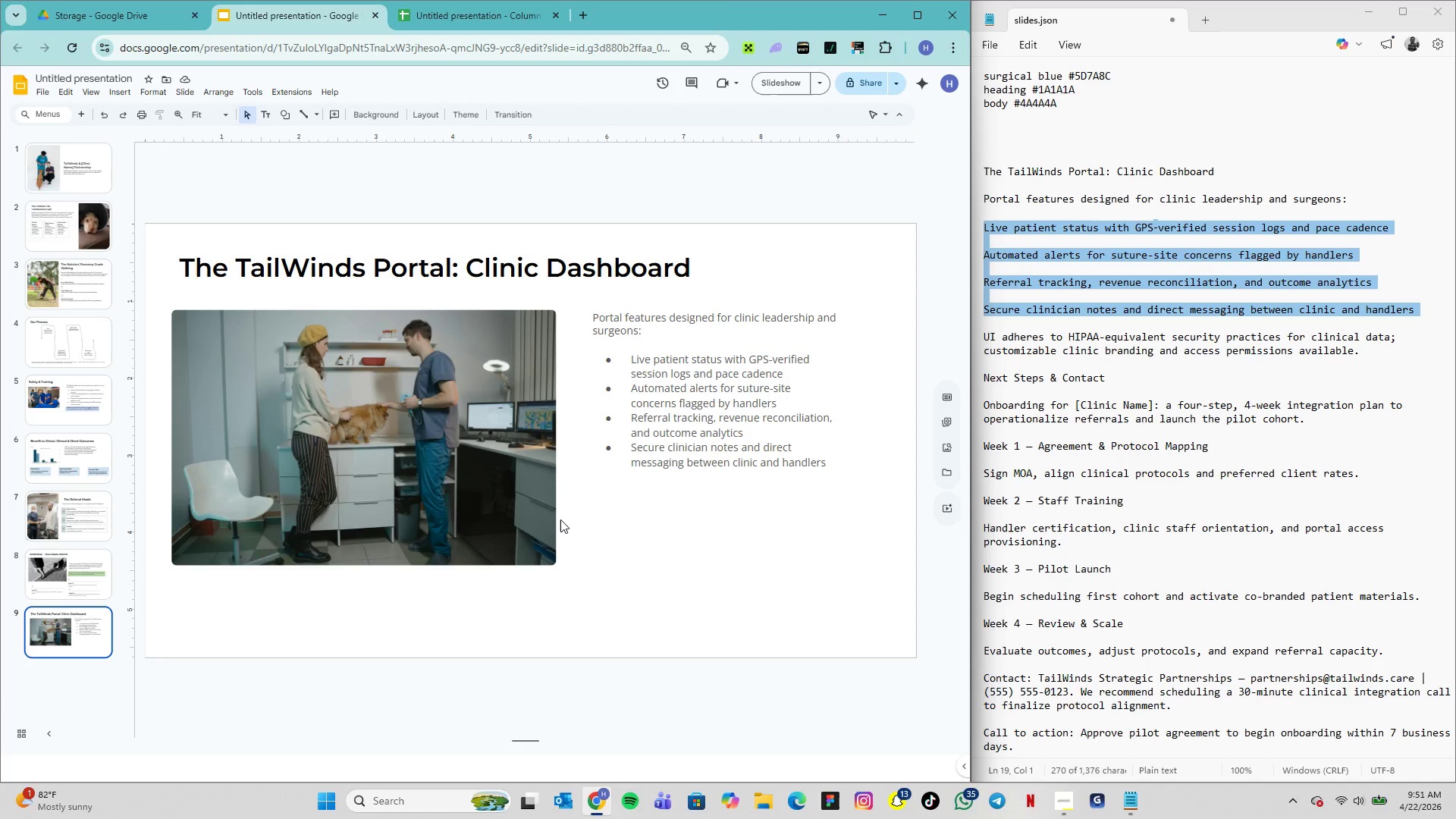 
wait(12.67)
 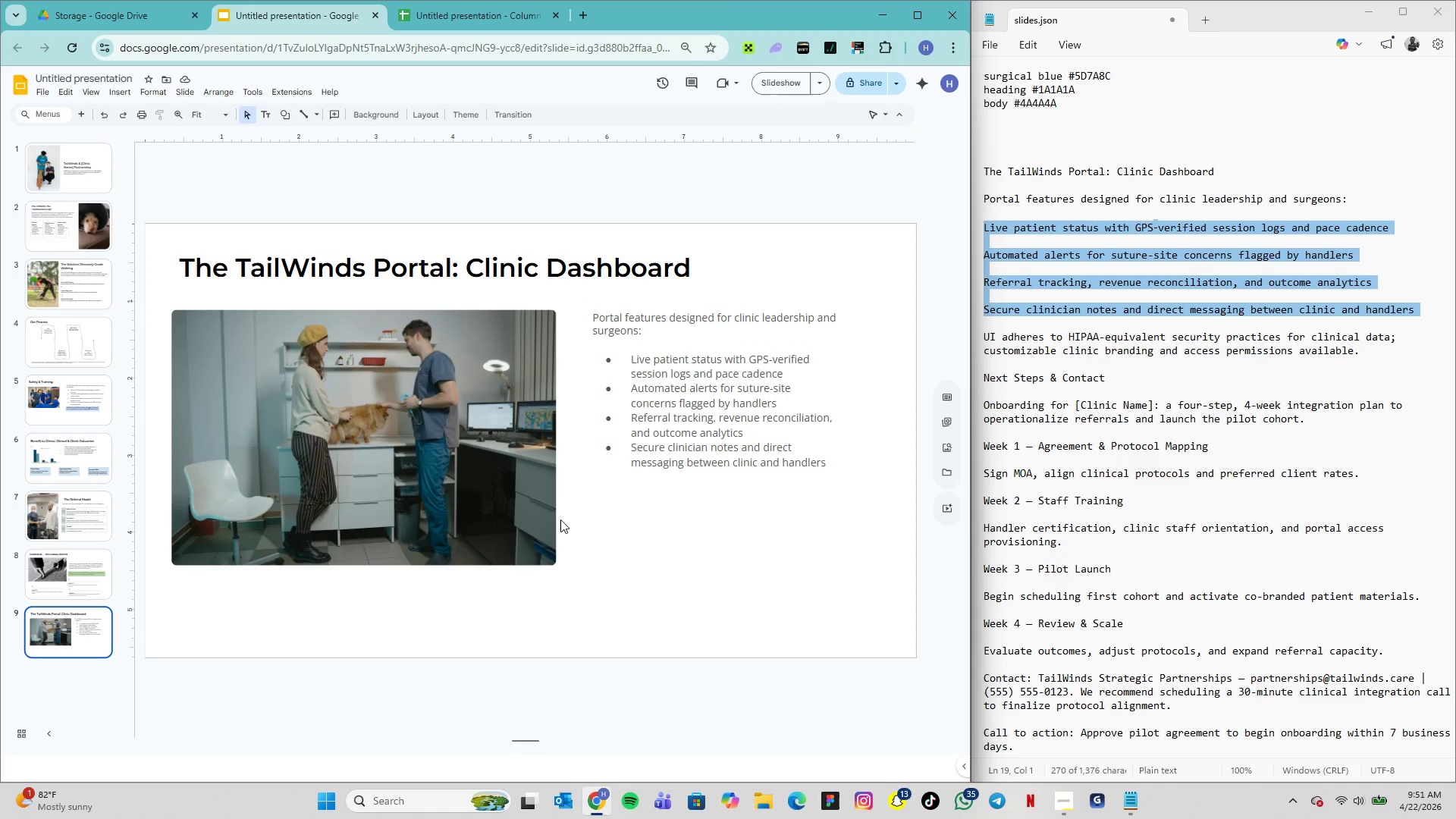 
left_click([287, 121])